 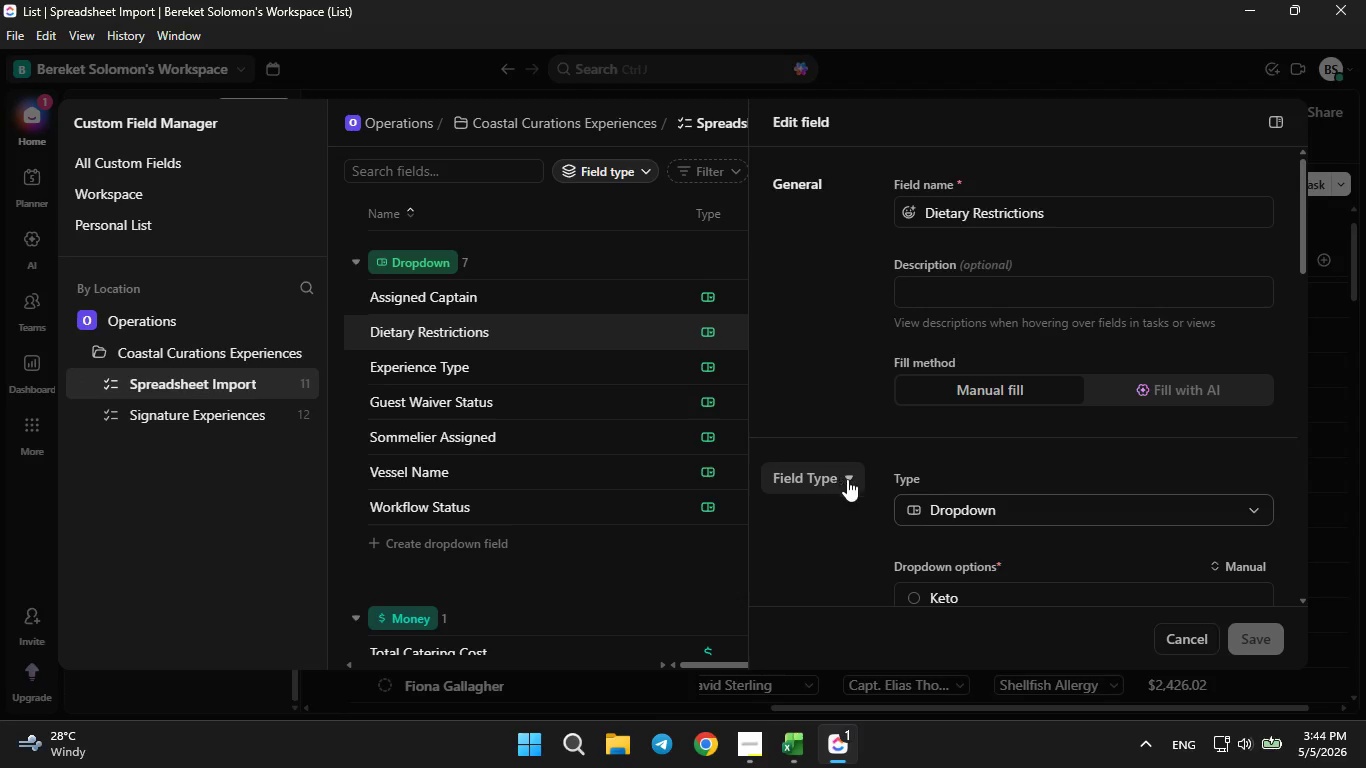 
scroll: coordinate [849, 489], scroll_direction: down, amount: 2.0
 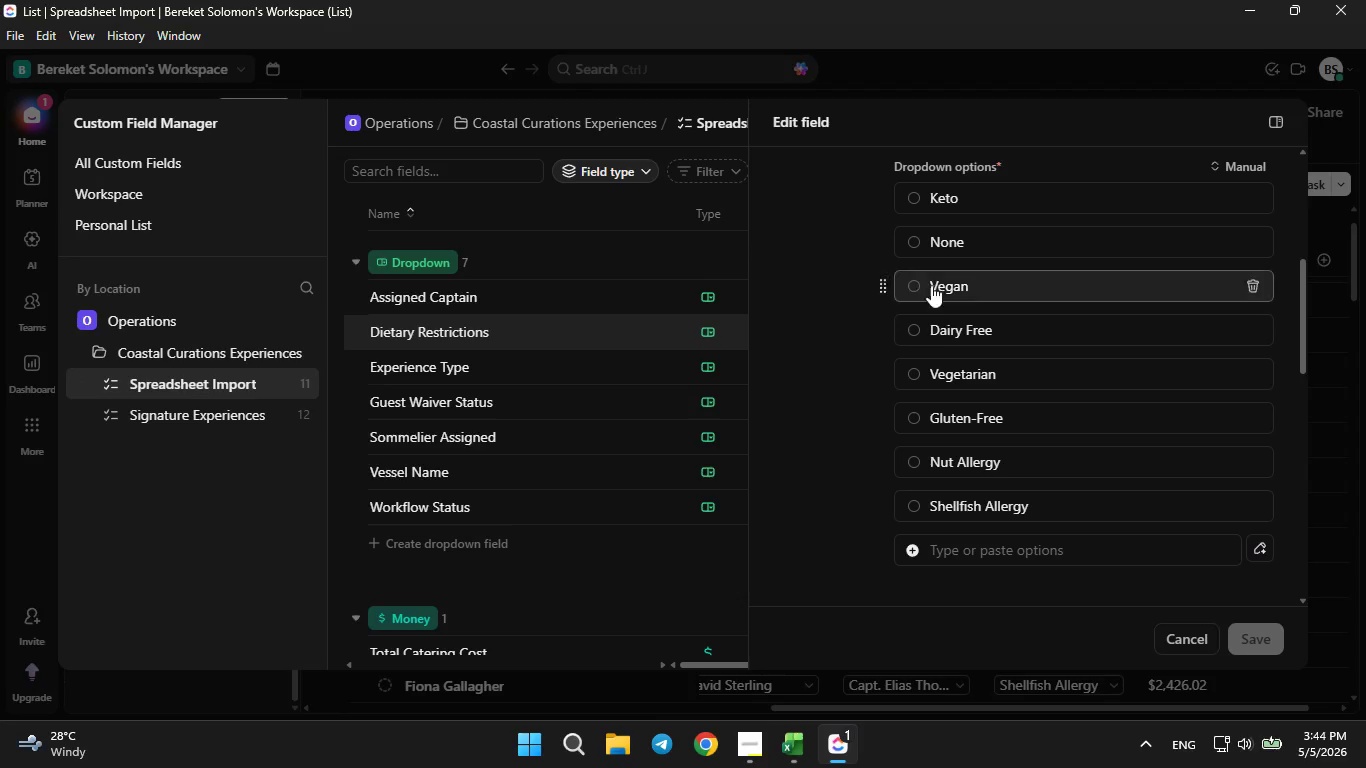 
left_click([914, 245])
 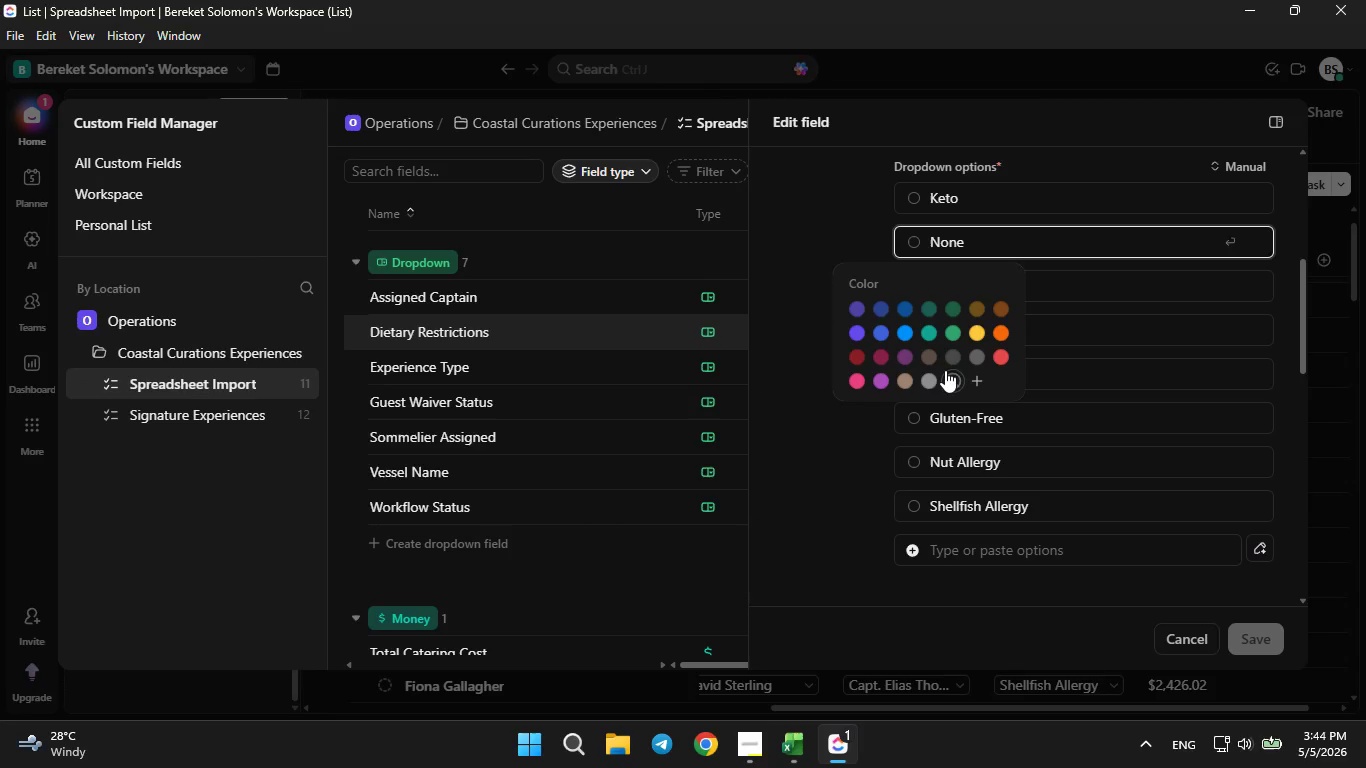 
left_click([951, 361])
 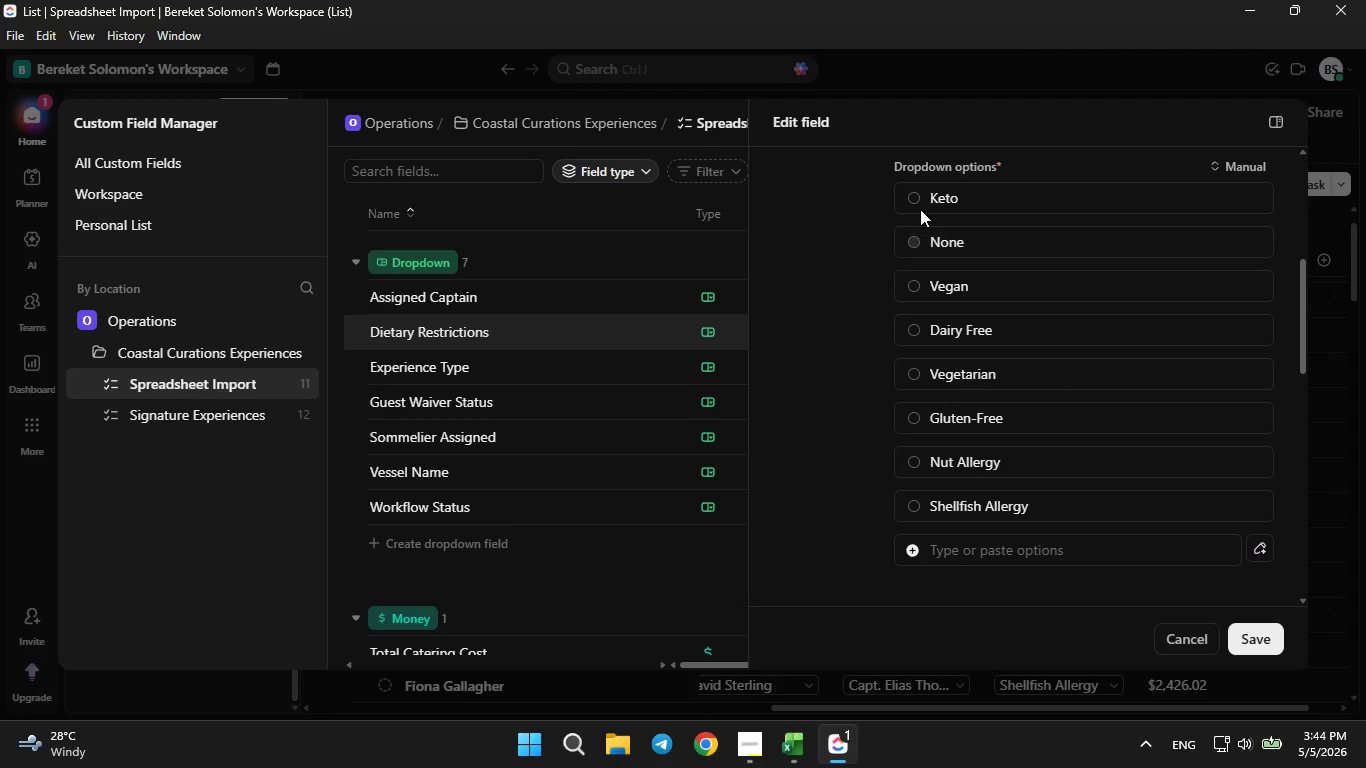 
left_click([913, 193])
 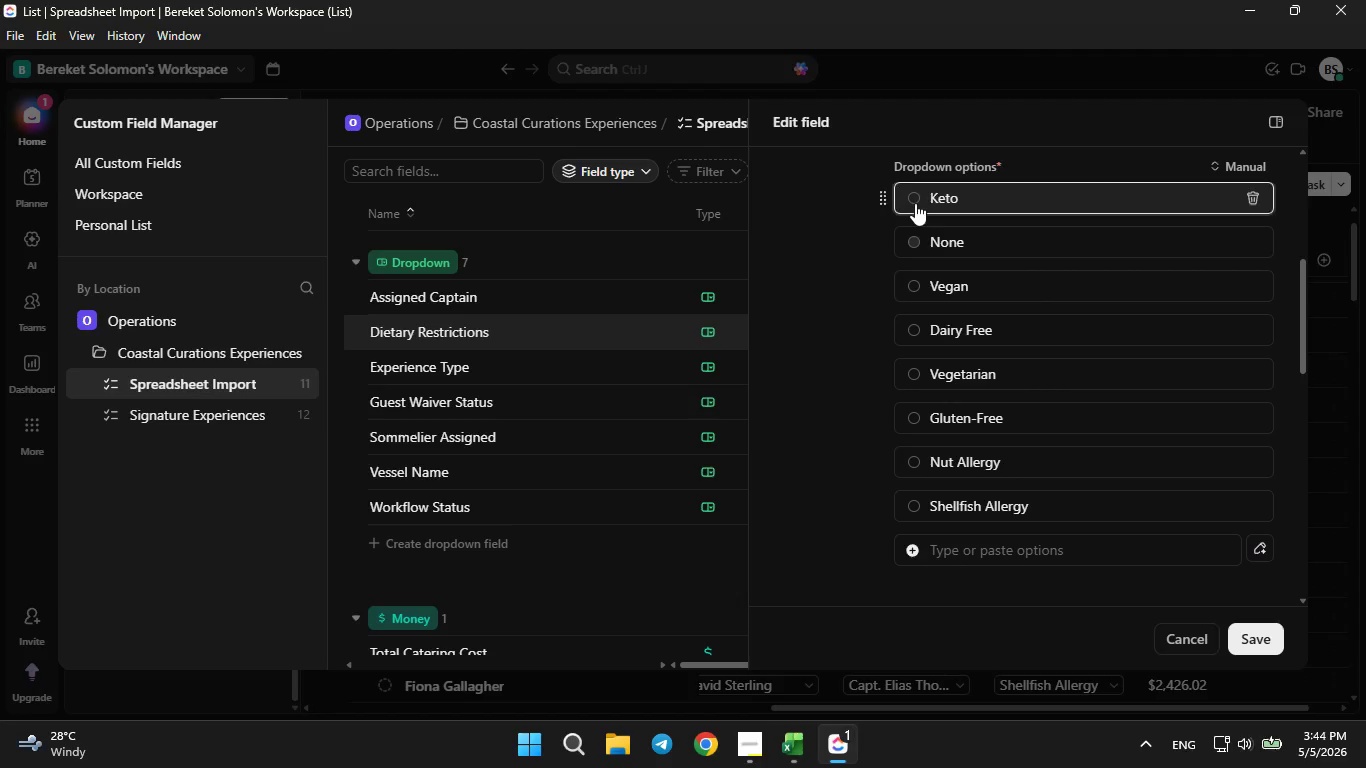 
double_click([915, 203])
 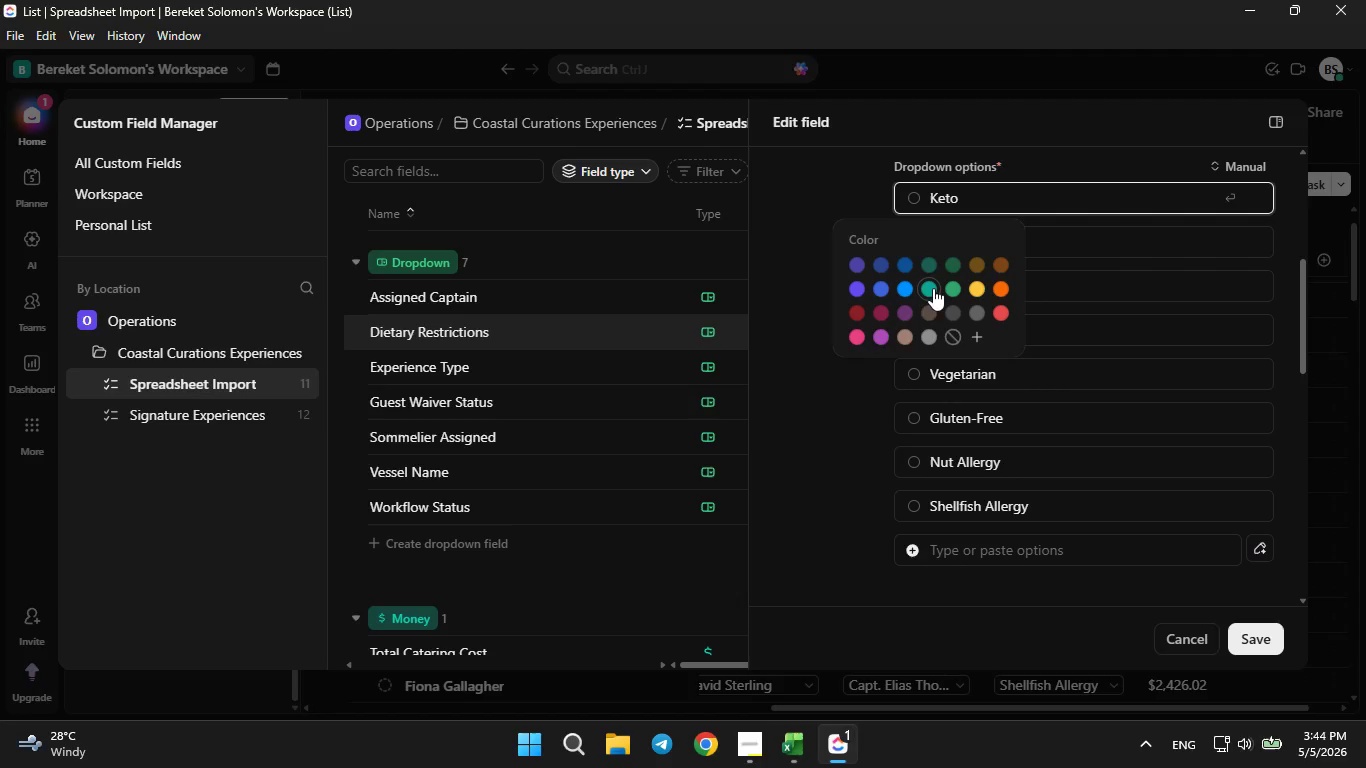 
left_click([927, 288])
 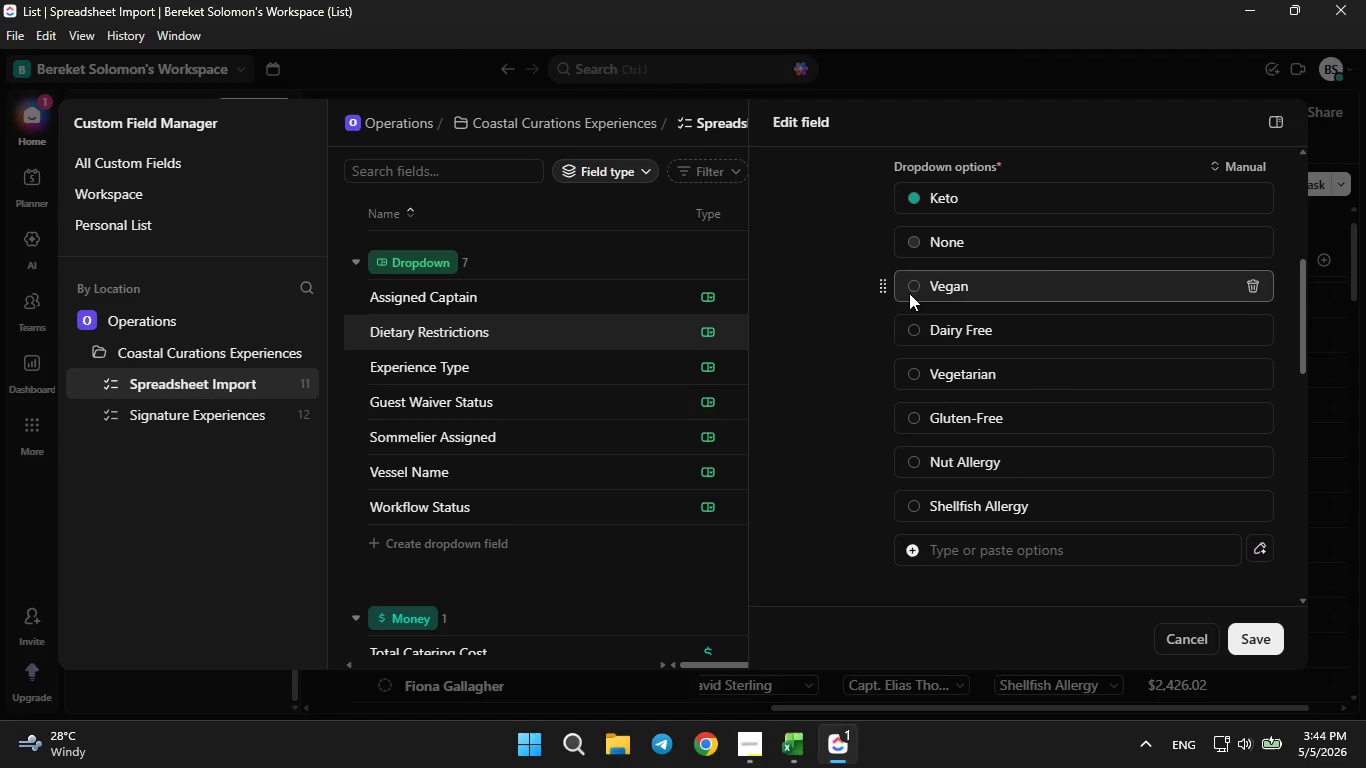 
left_click([910, 290])
 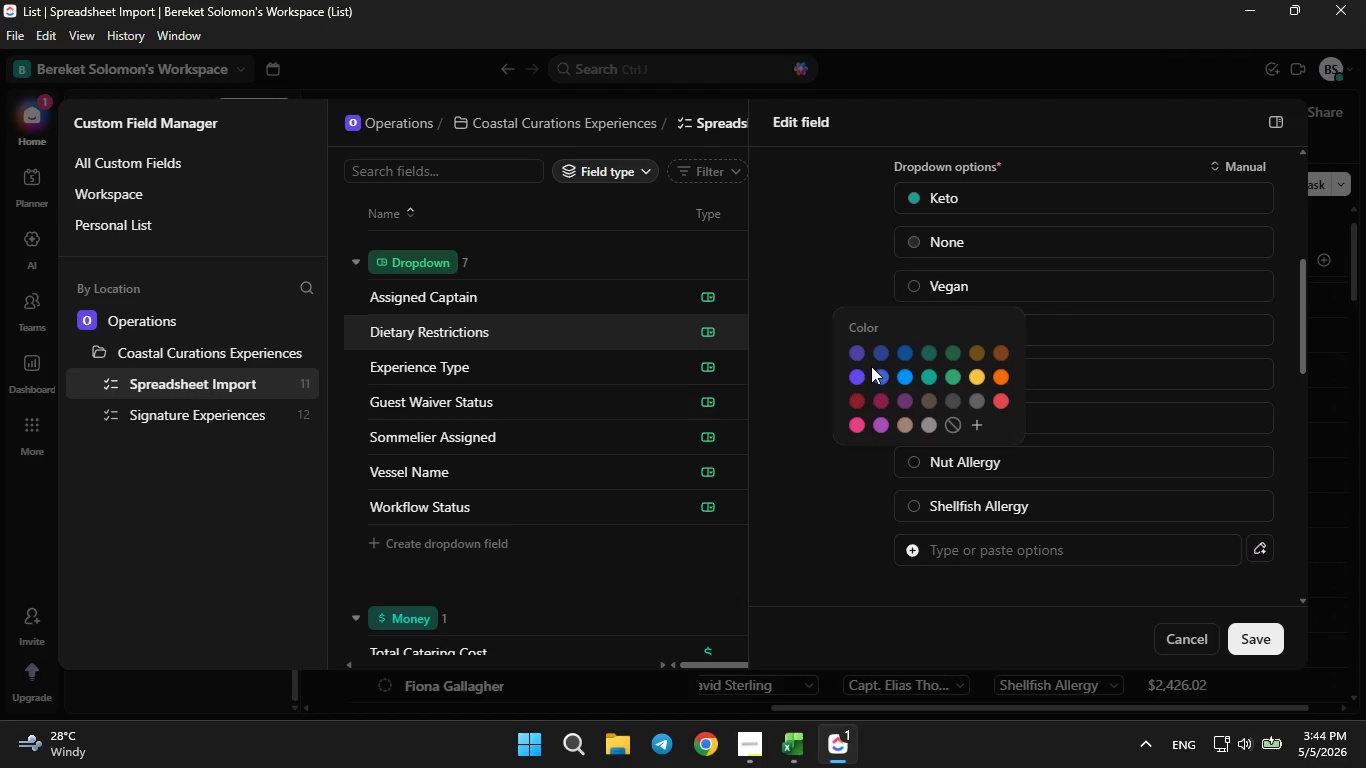 
double_click([853, 381])
 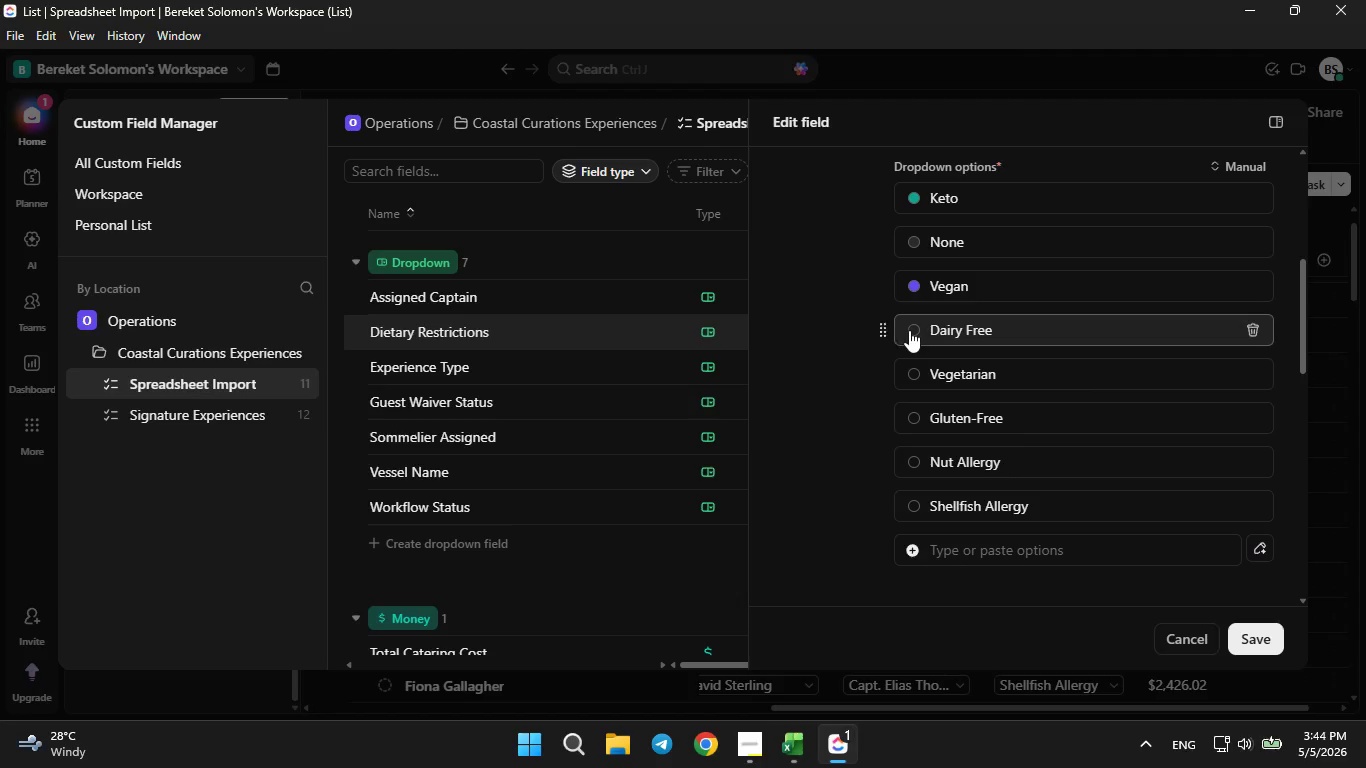 
left_click([909, 330])
 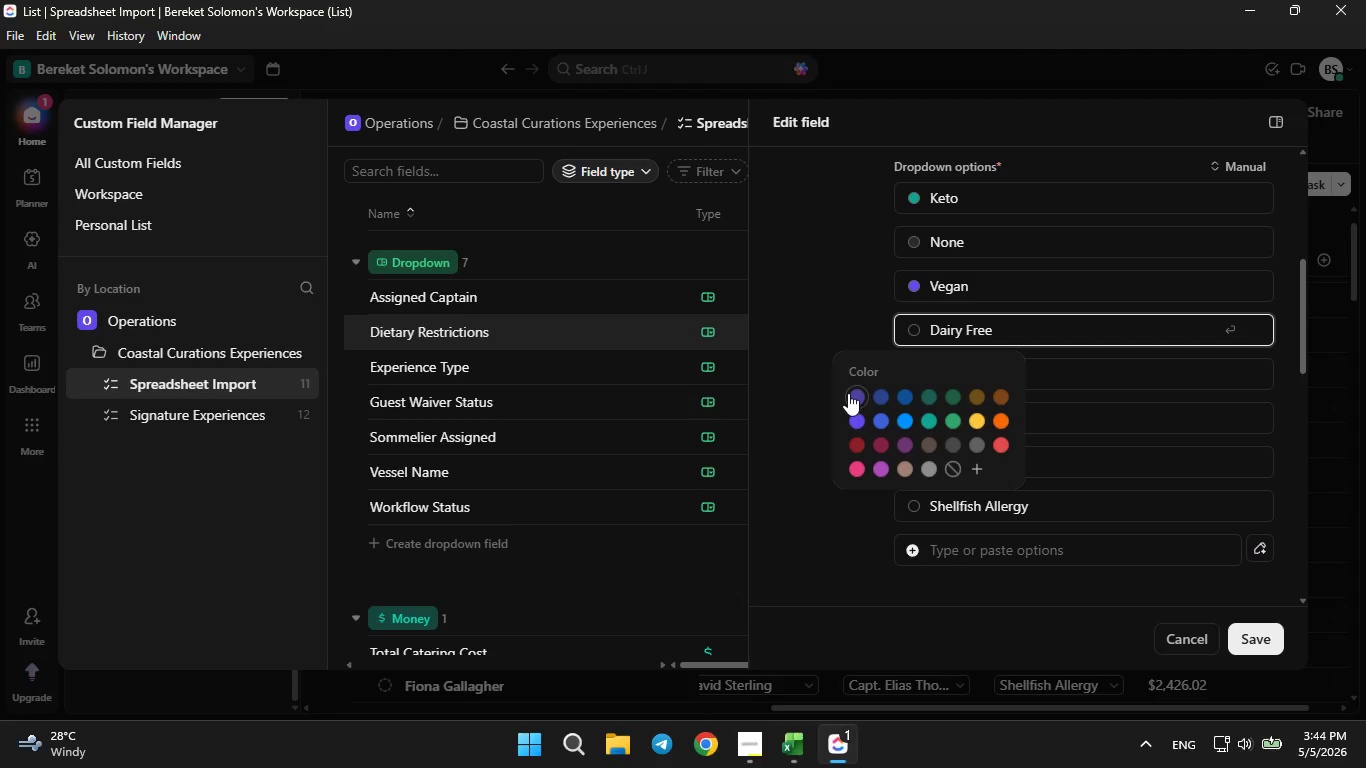 
left_click([849, 393])
 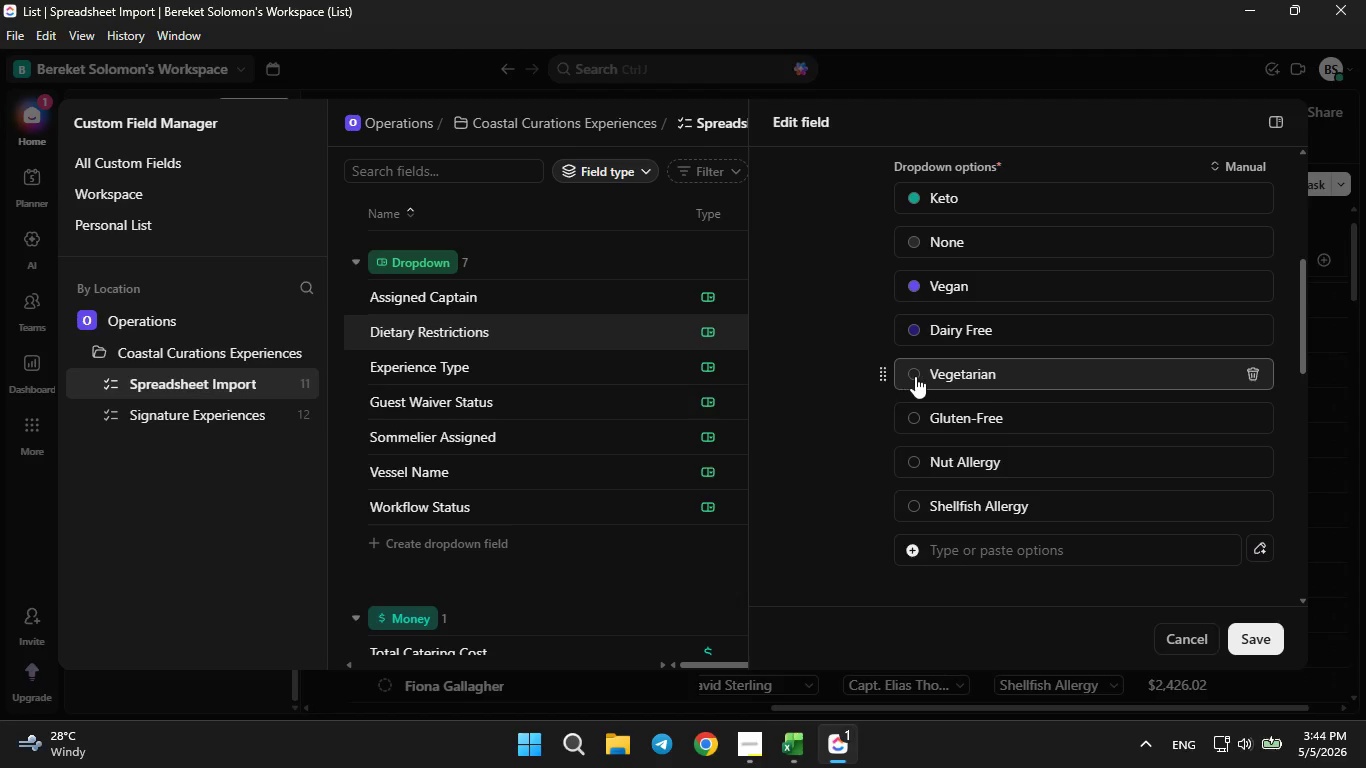 
left_click([916, 376])
 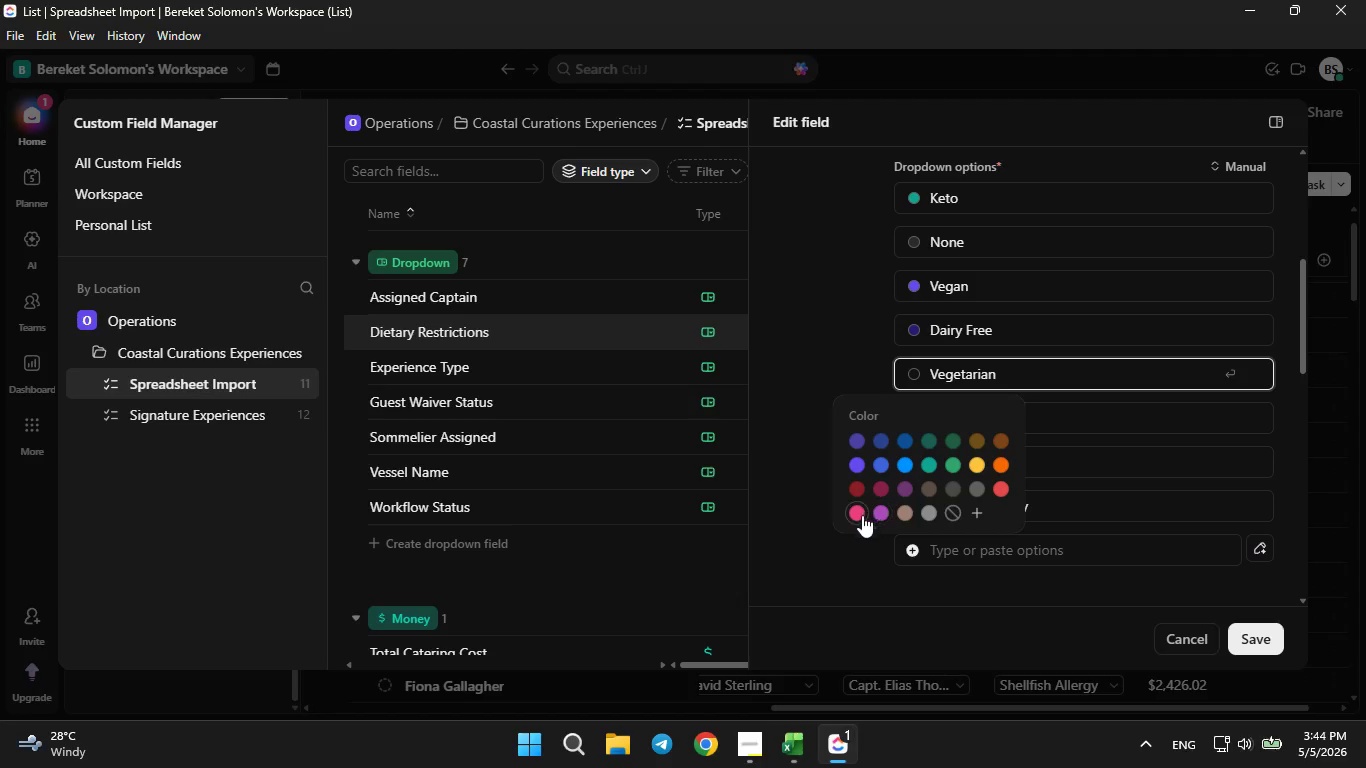 
left_click([859, 515])
 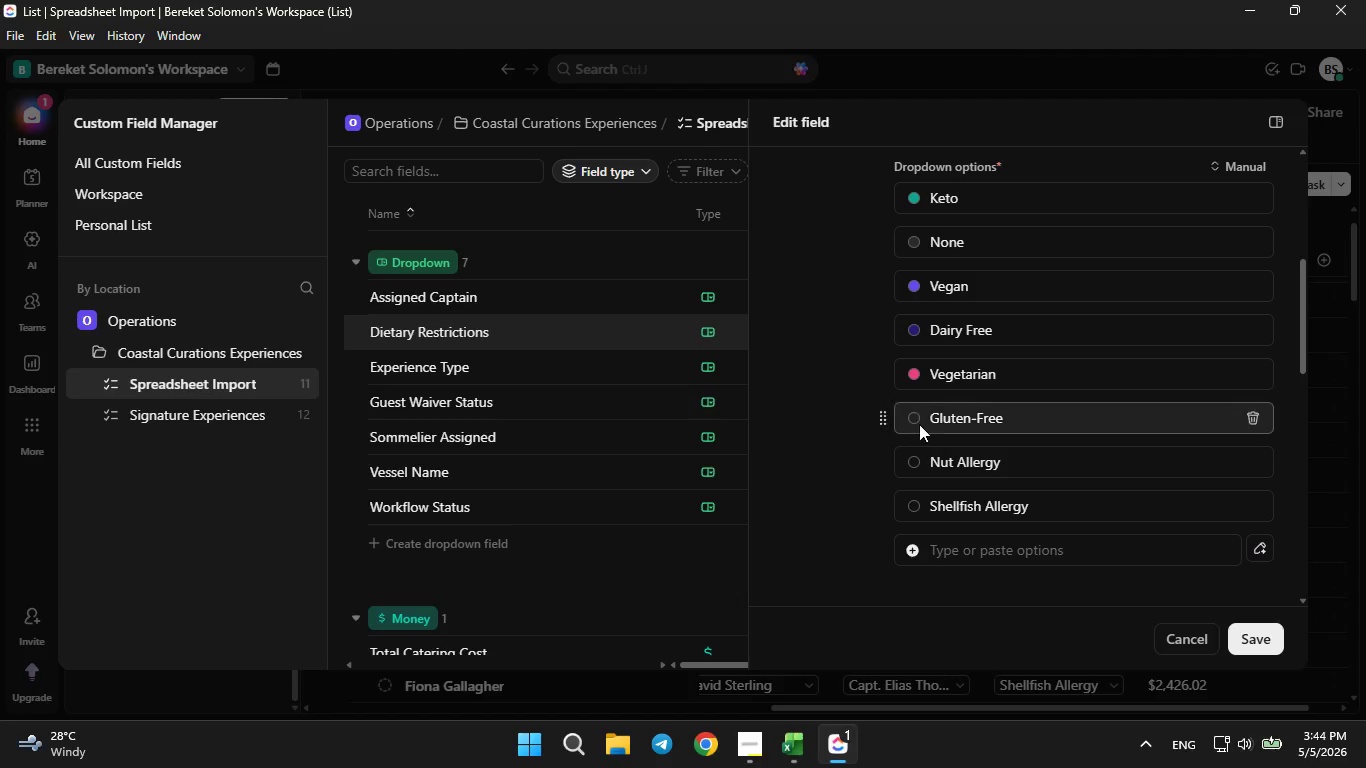 
left_click([915, 421])
 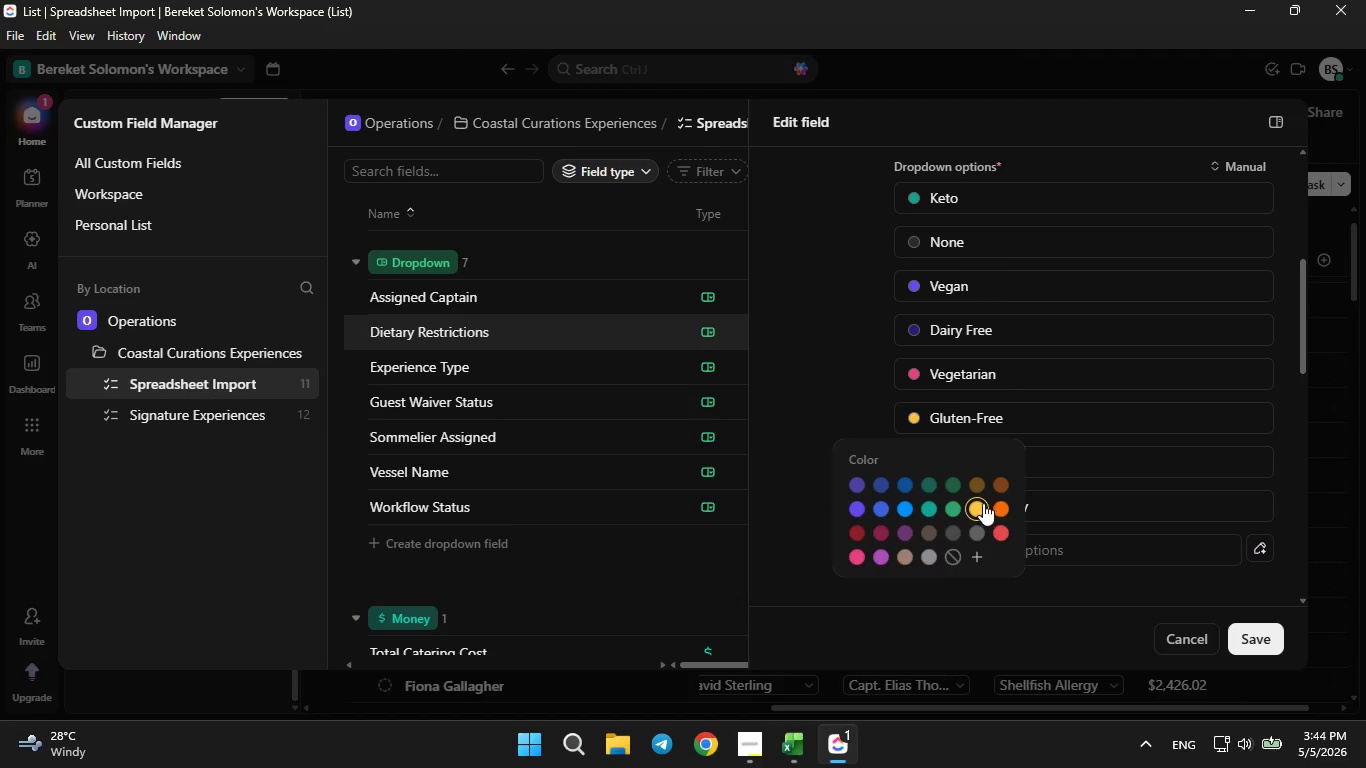 
left_click([912, 469])
 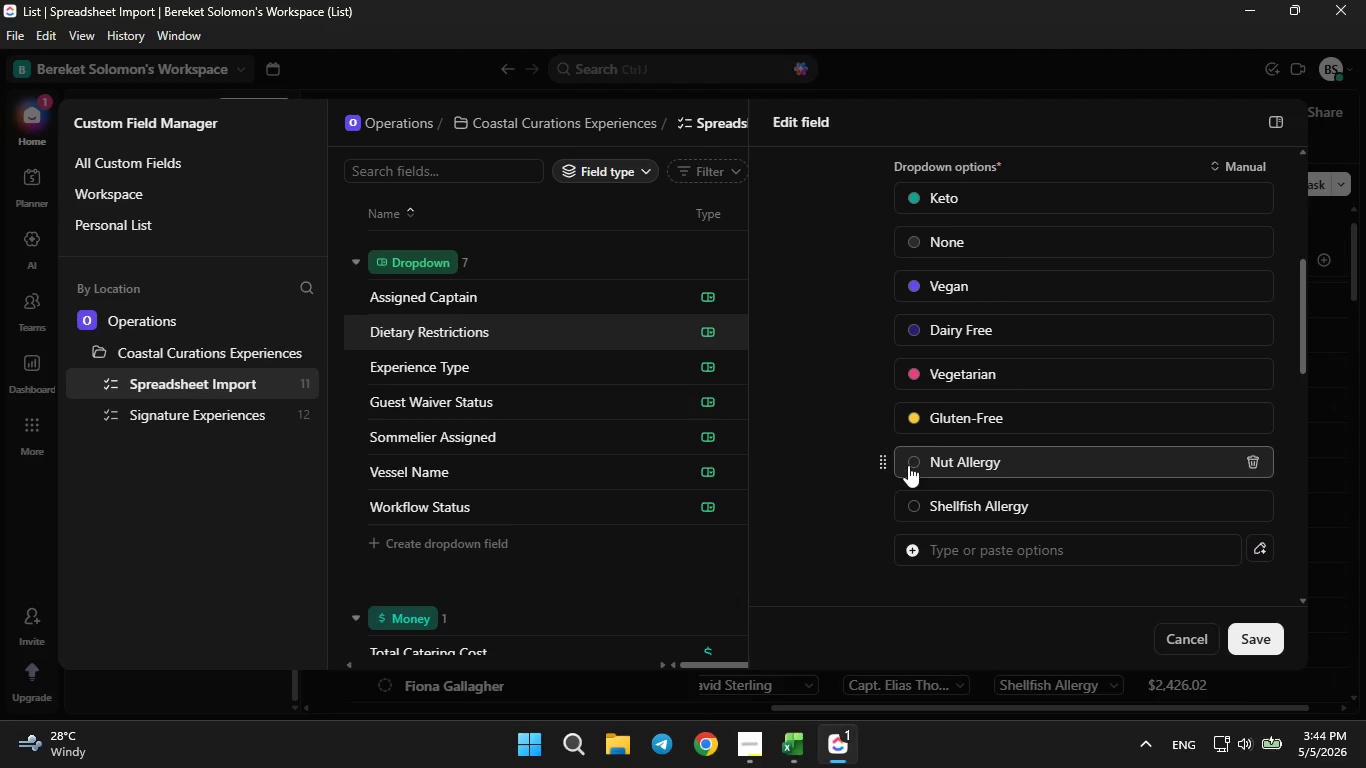 
left_click([908, 465])
 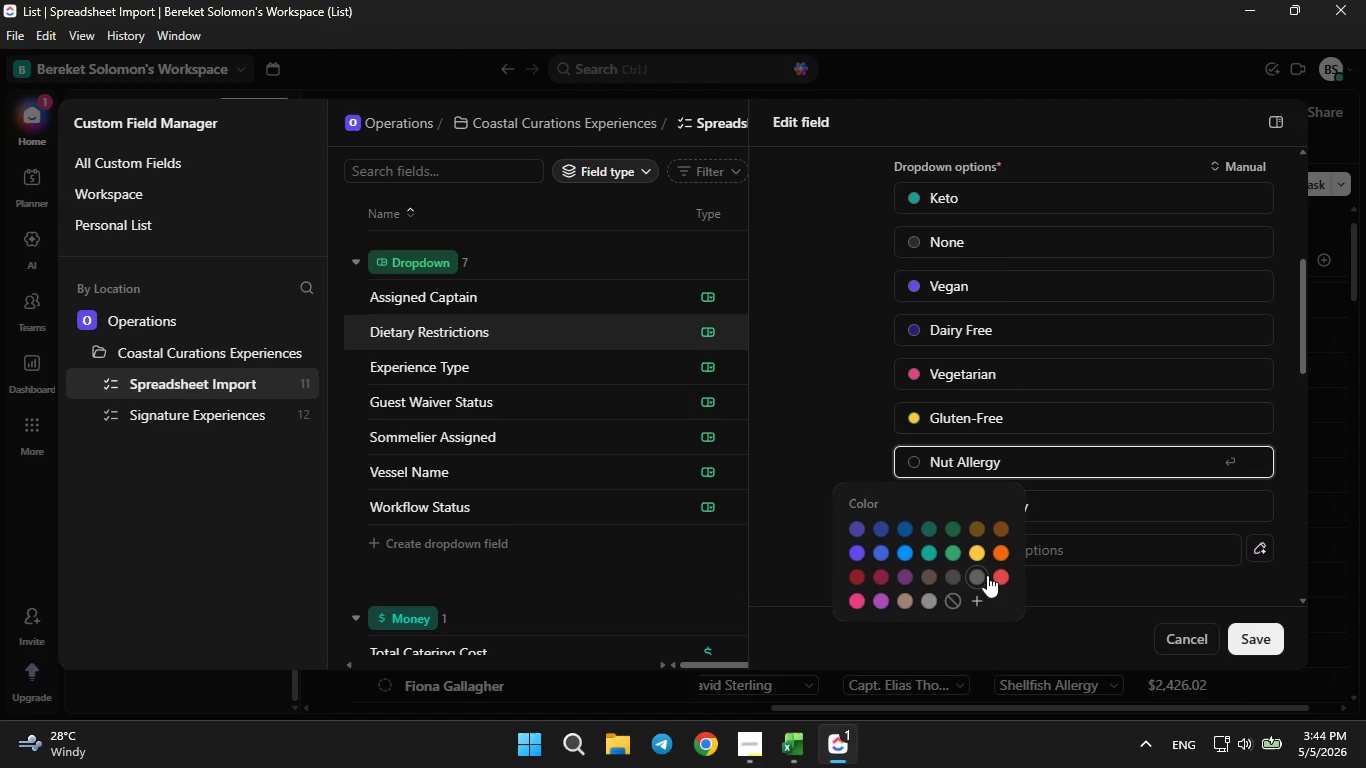 
left_click([989, 575])
 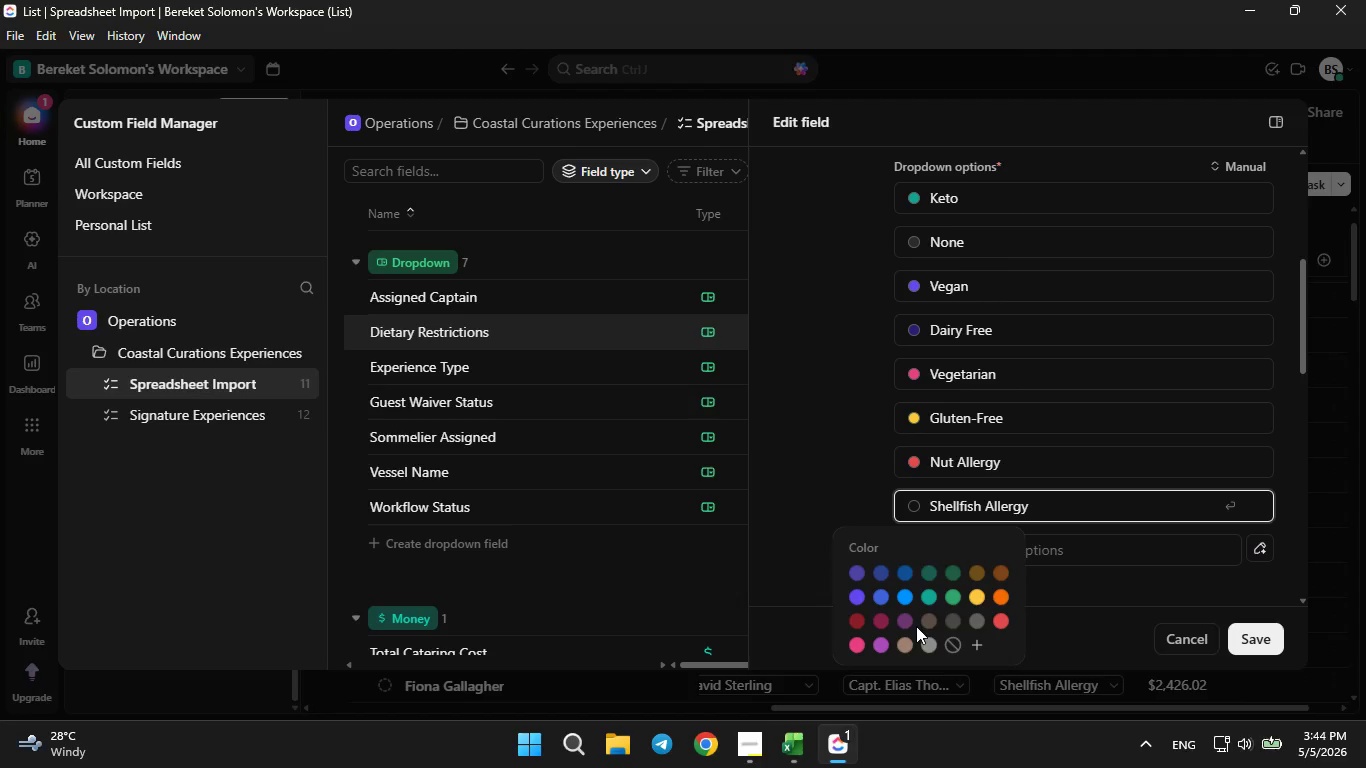 
left_click([864, 622])
 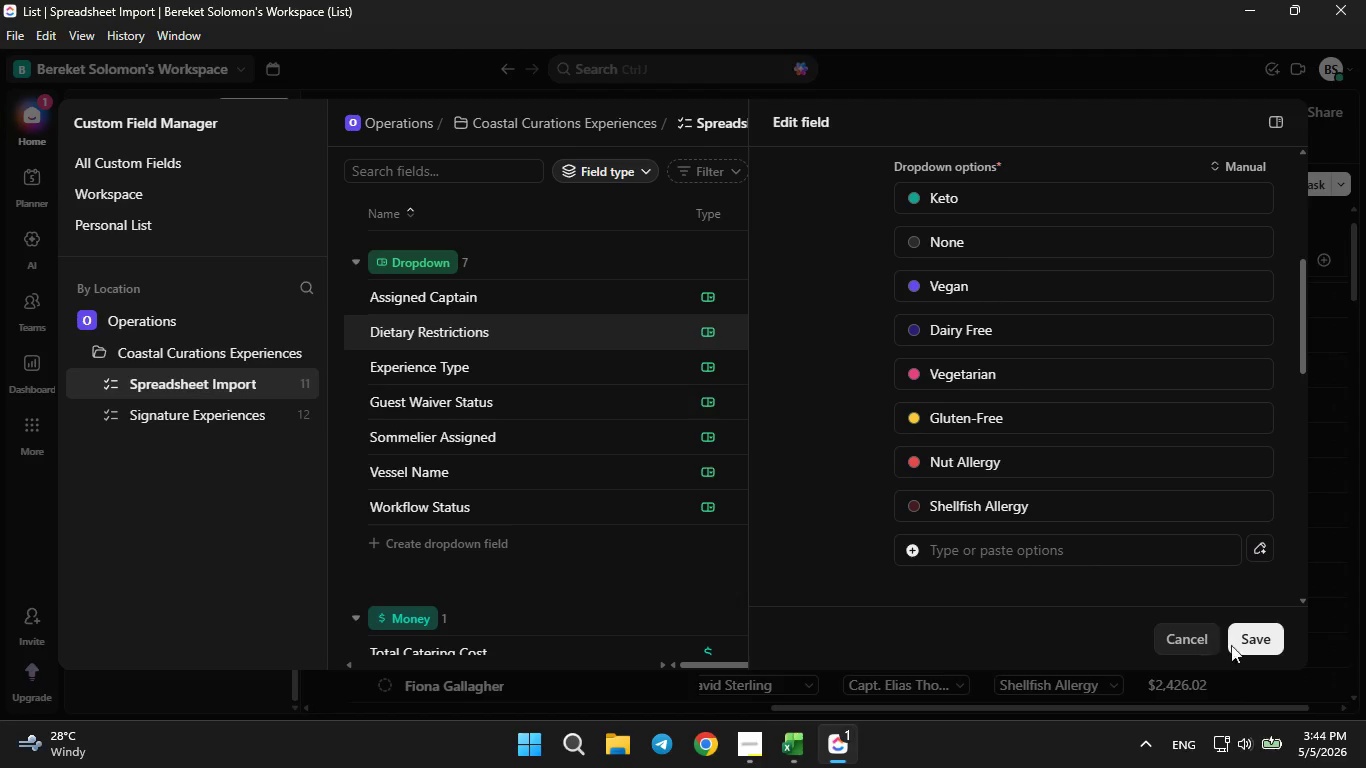 
left_click([1259, 638])
 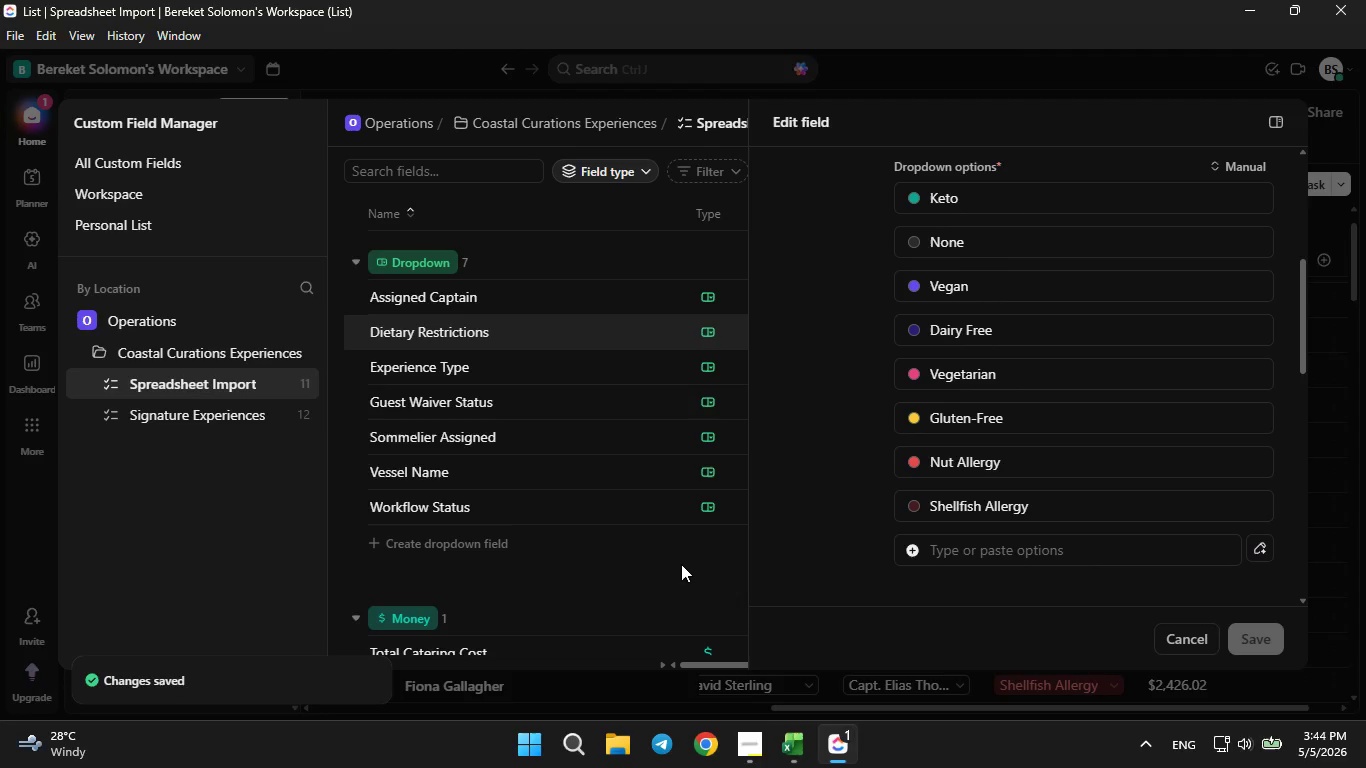 
left_click([681, 564])
 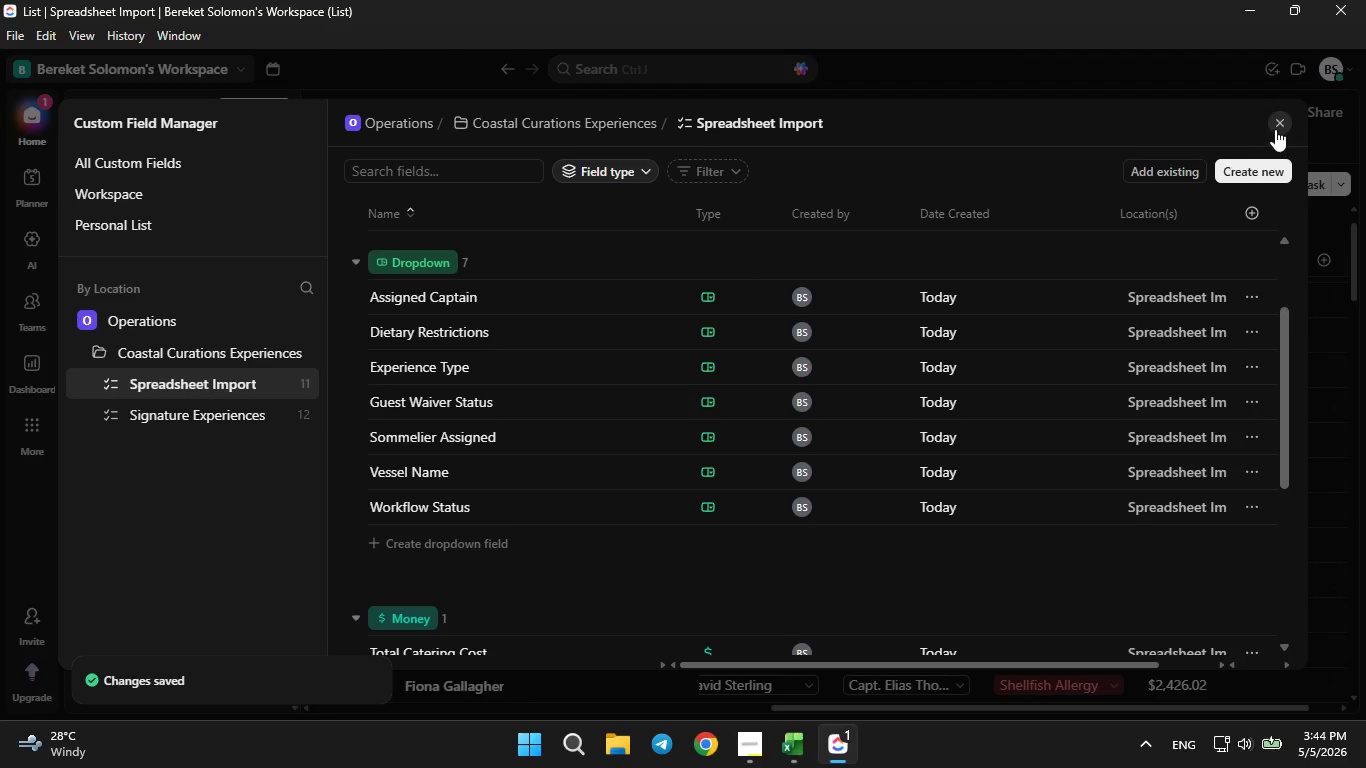 
left_click([1276, 128])
 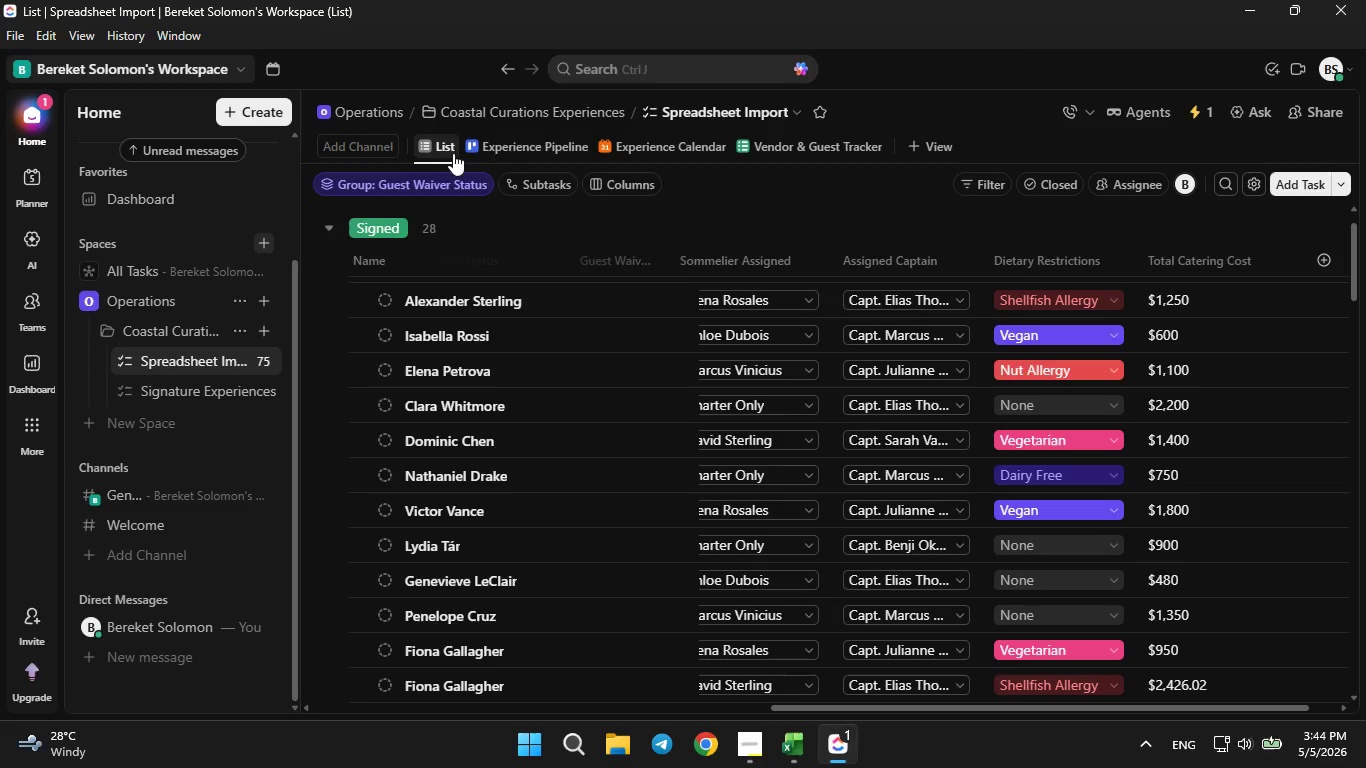 
left_click([503, 143])
 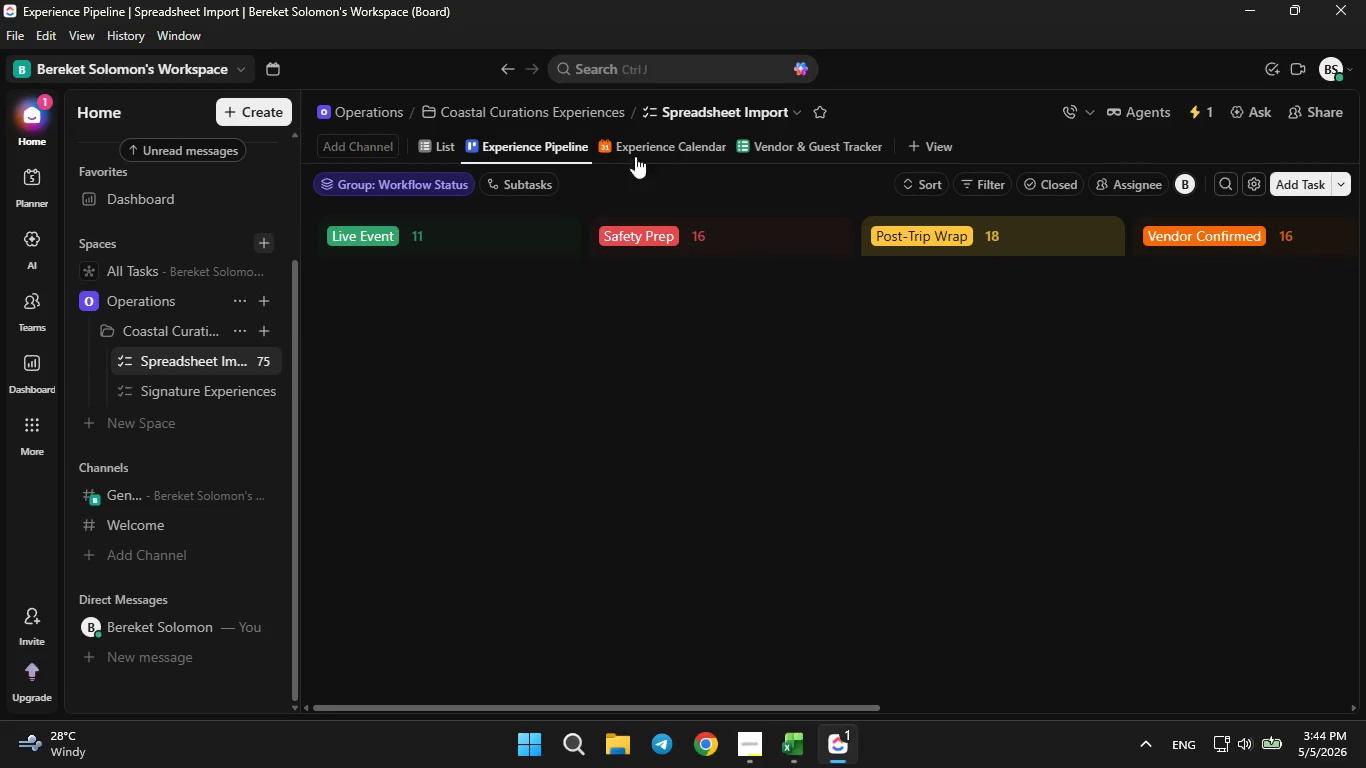 
left_click([638, 152])
 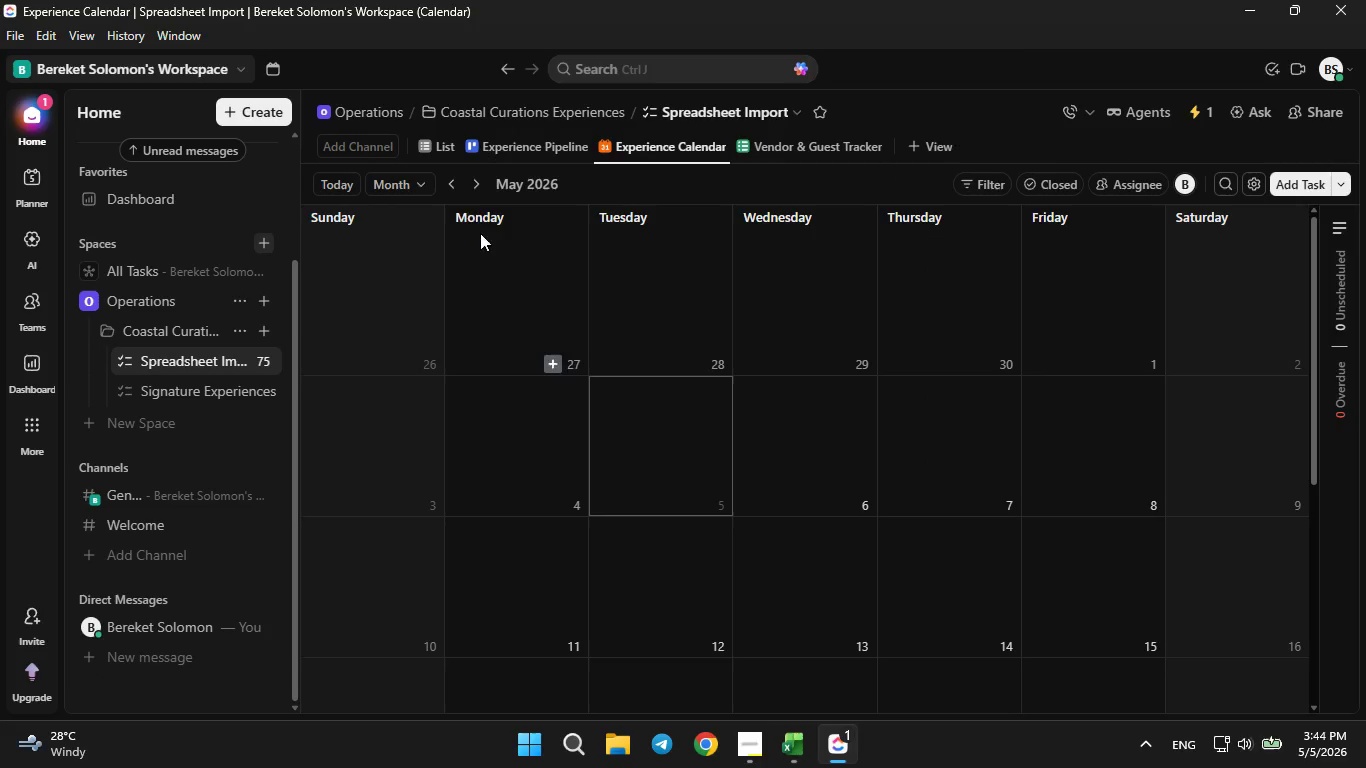 
double_click([456, 190])
 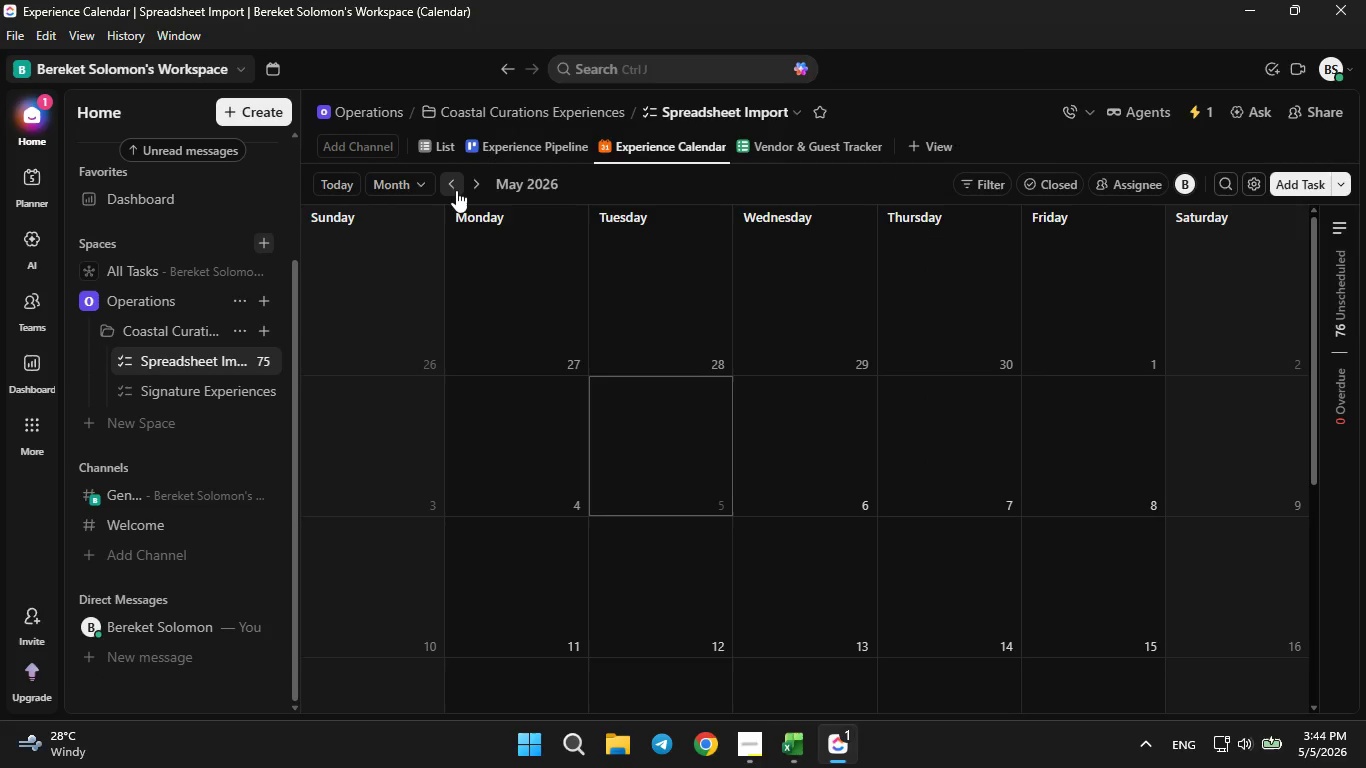 
triple_click([456, 190])
 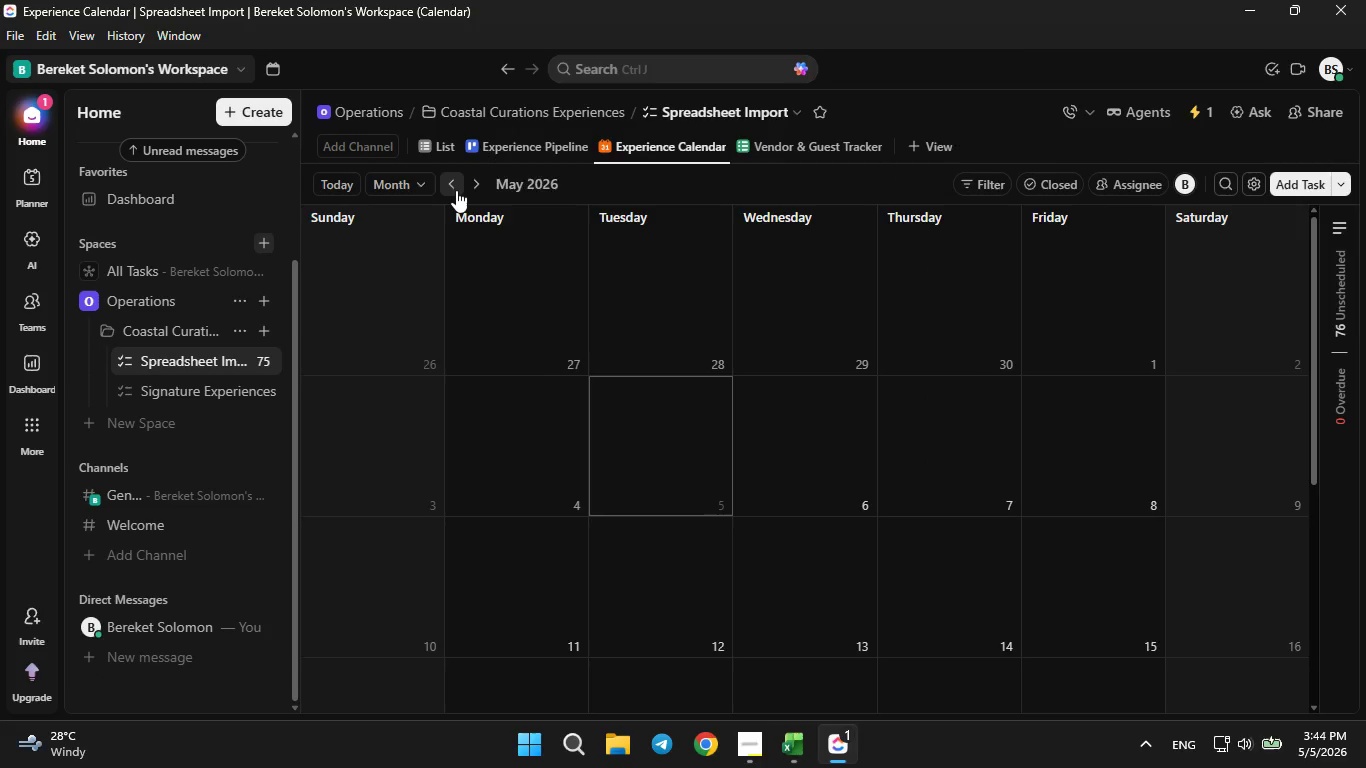 
triple_click([456, 190])
 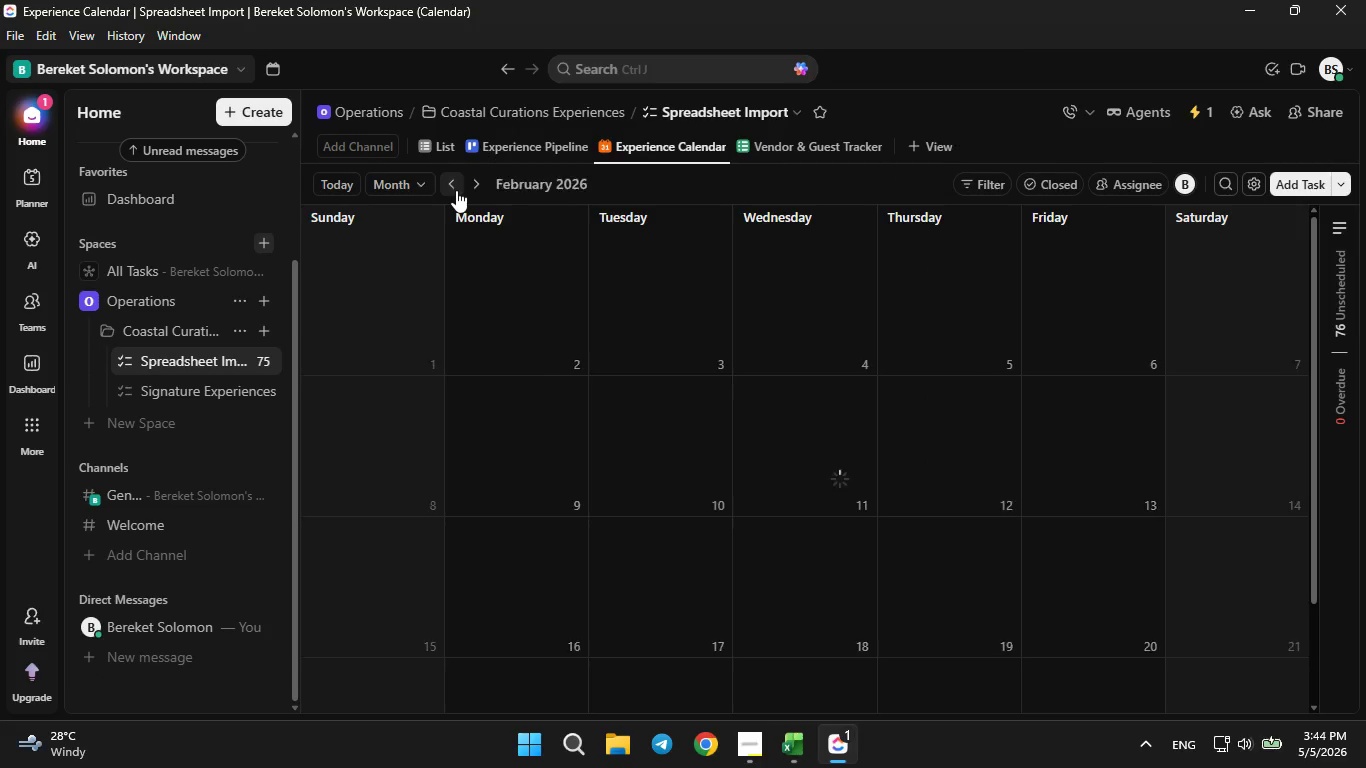 
triple_click([456, 190])
 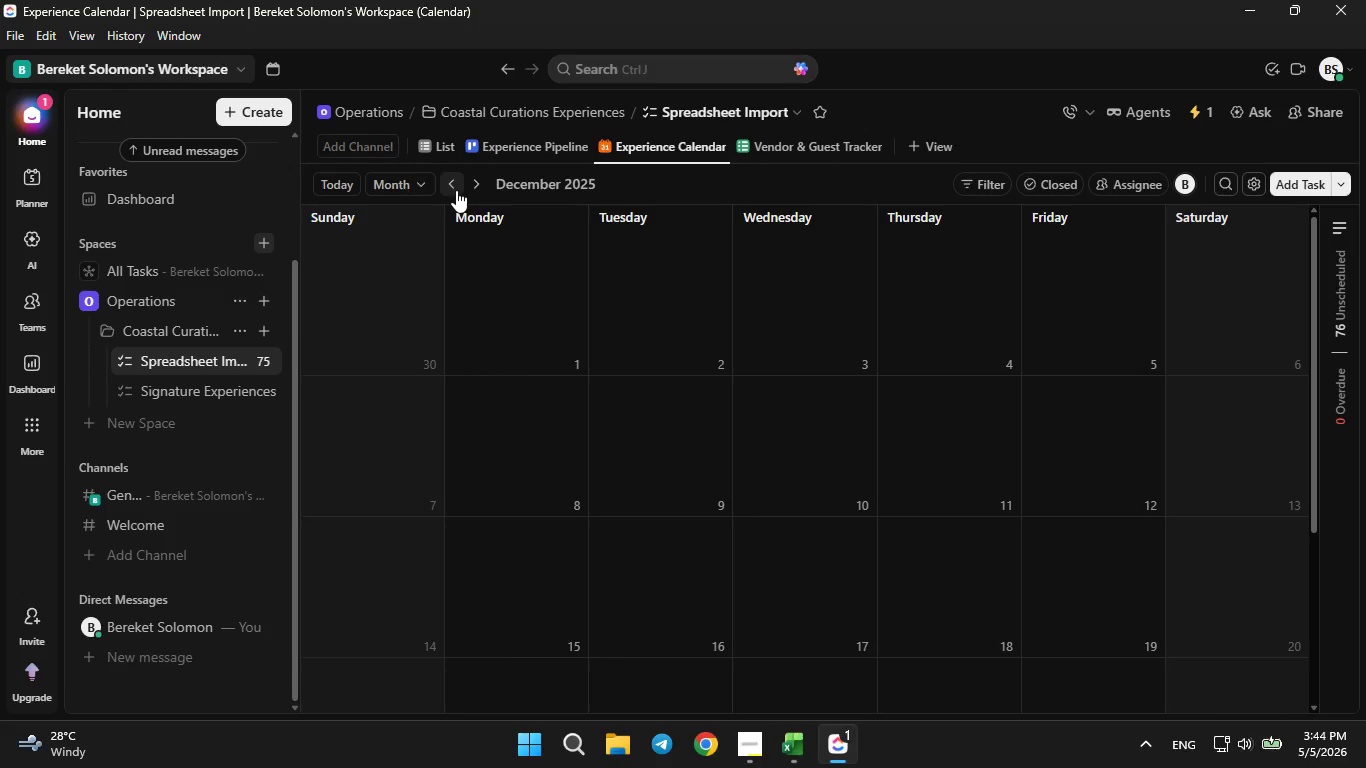 
double_click([456, 190])
 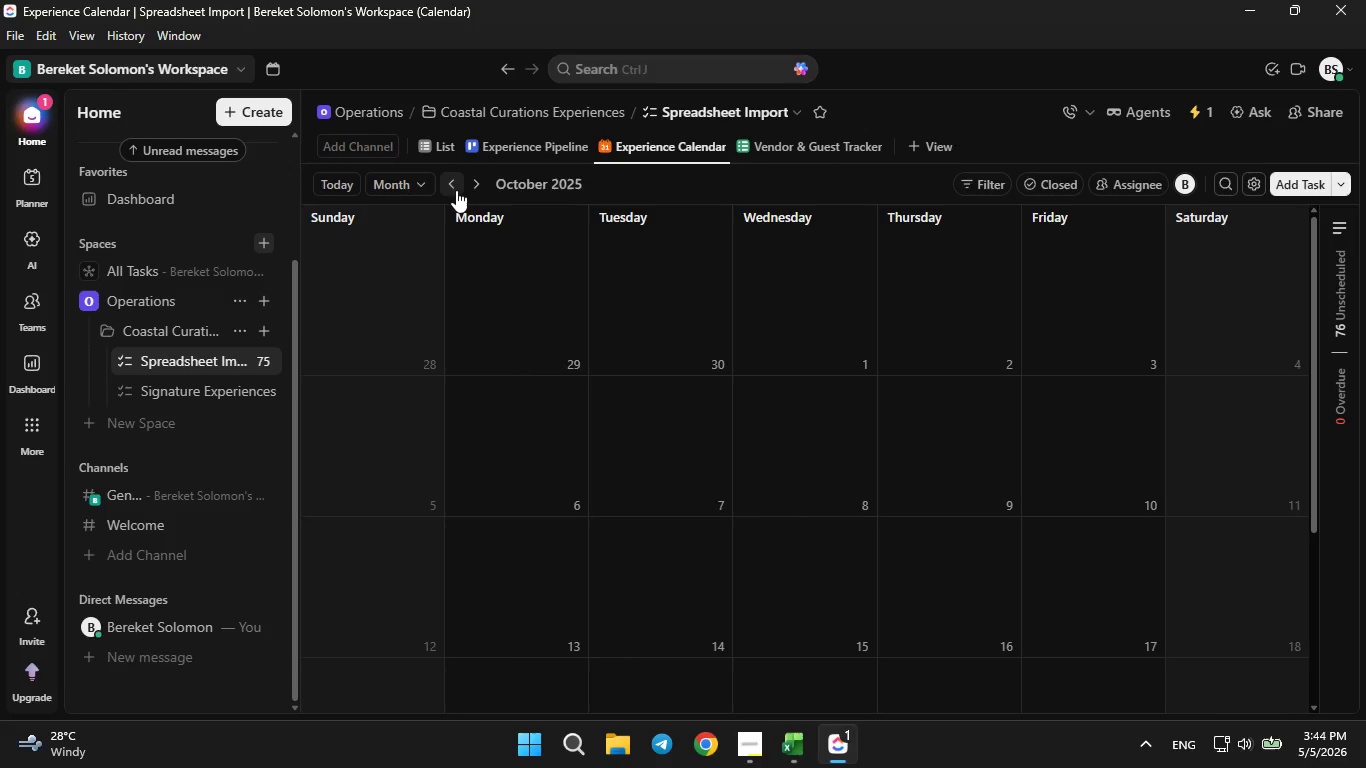 
left_click([456, 190])
 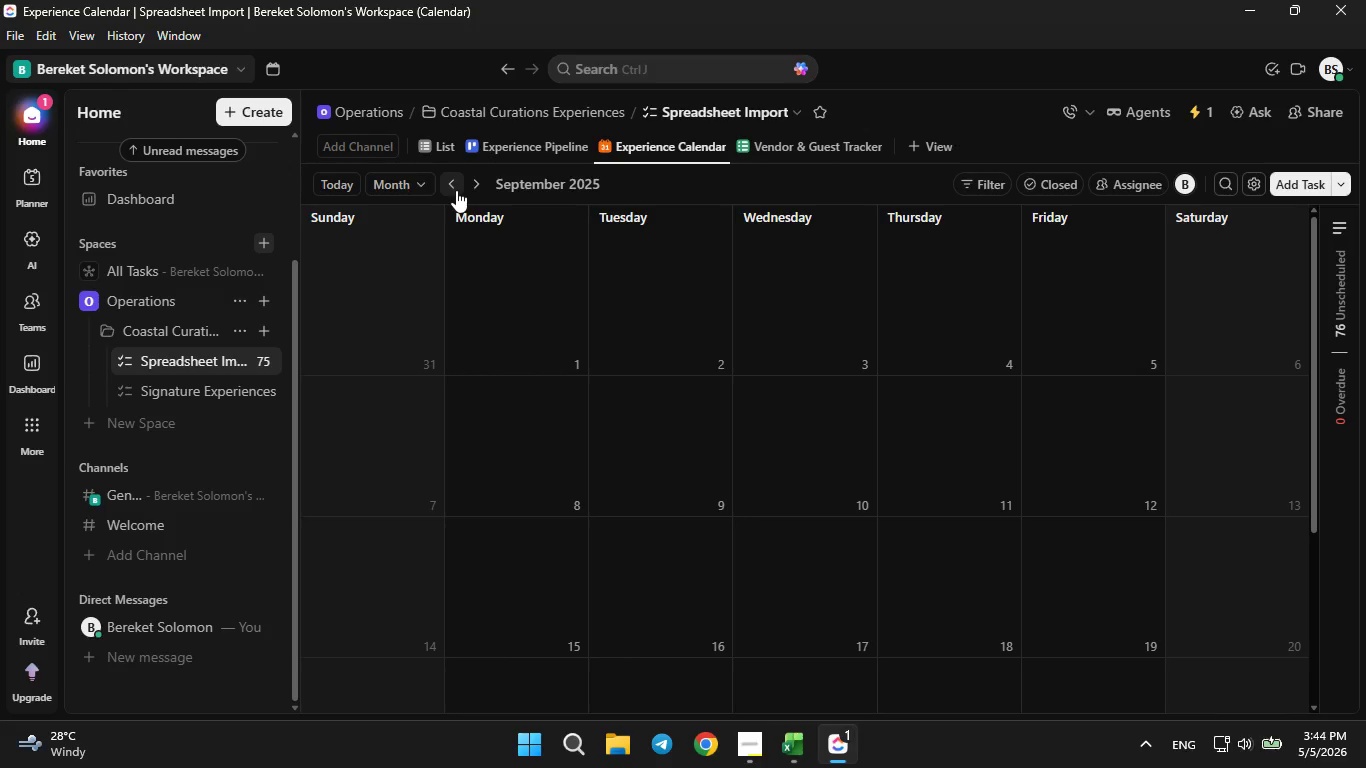 
left_click([456, 190])
 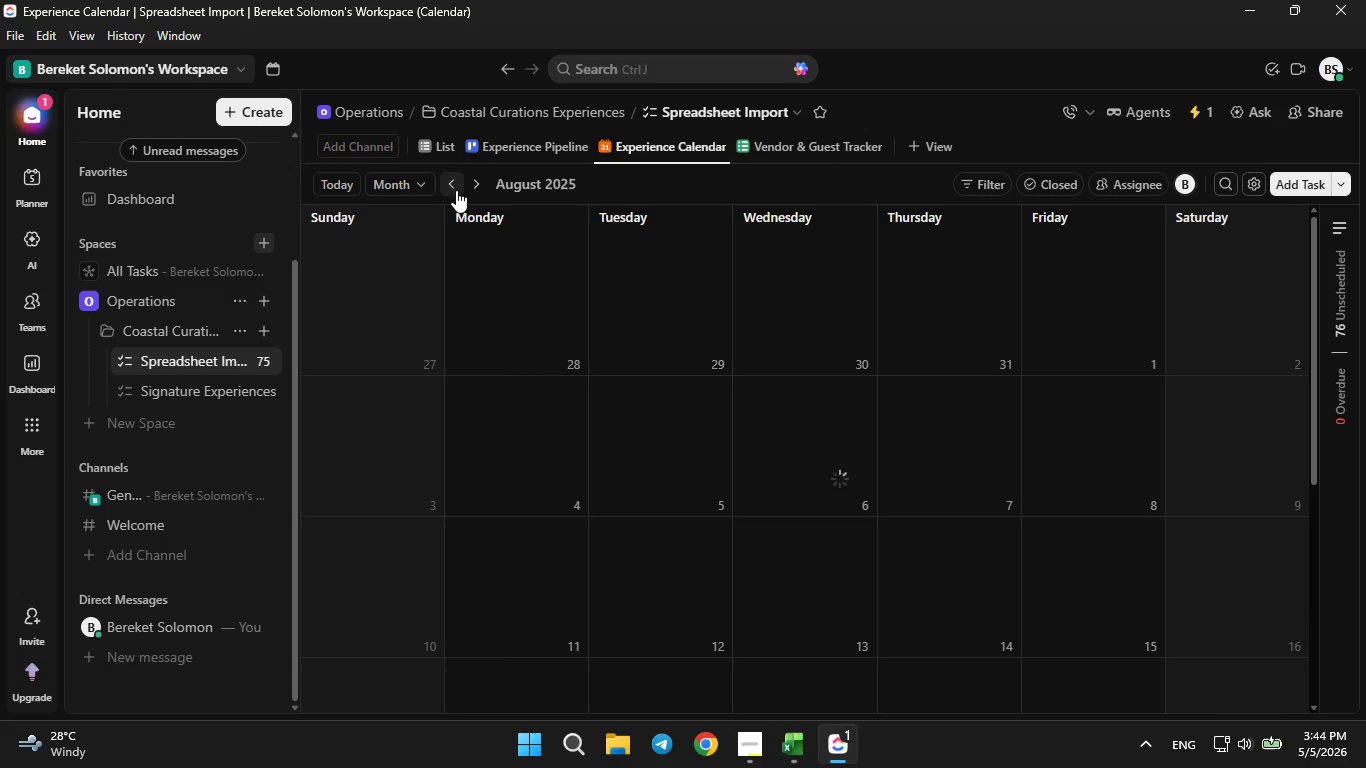 
left_click([456, 190])
 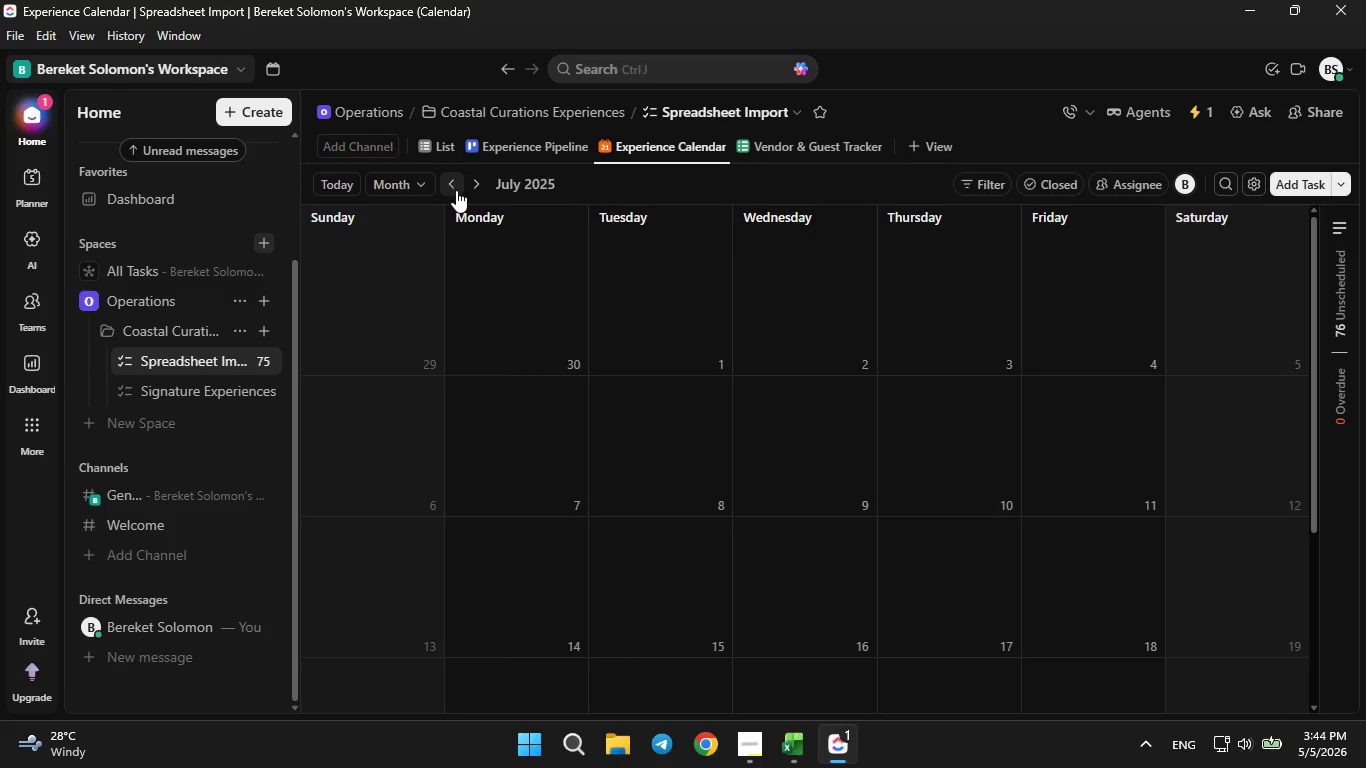 
left_click([456, 190])
 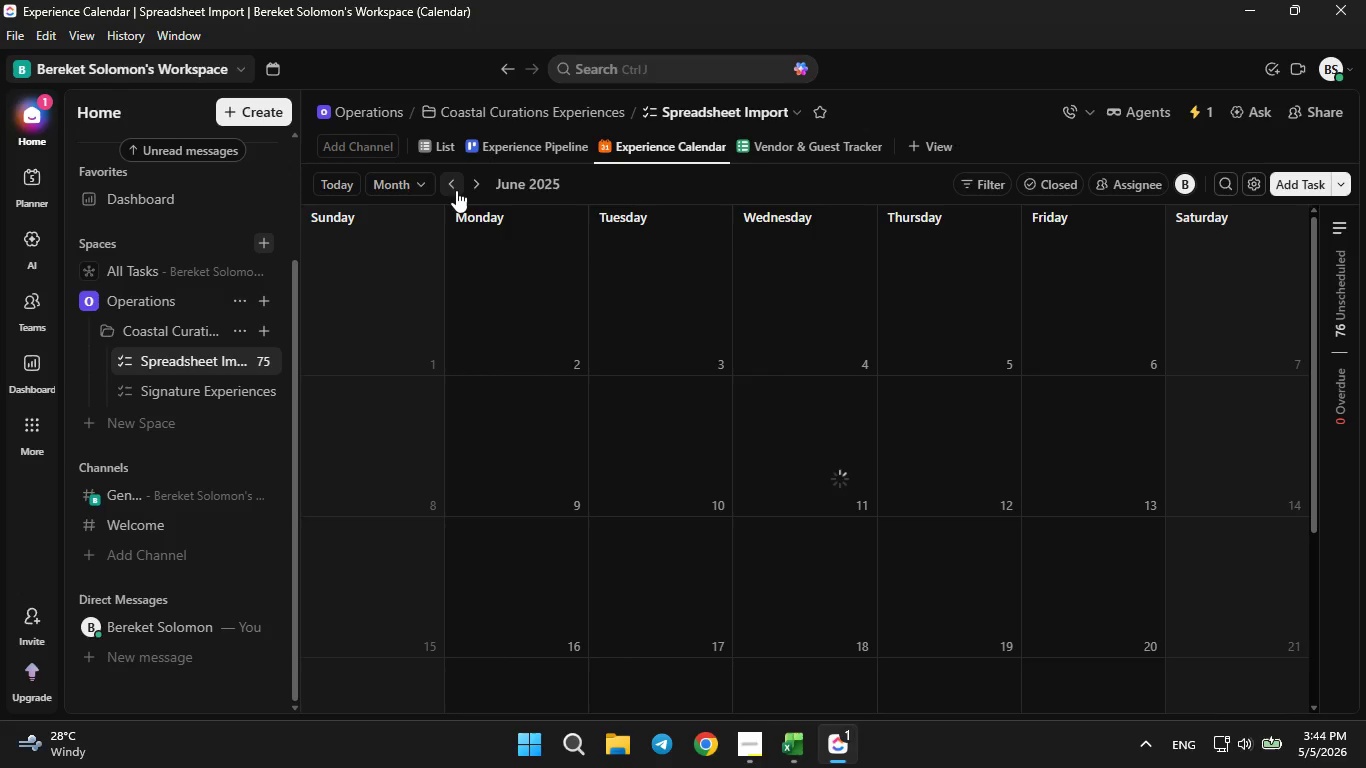 
left_click([456, 190])
 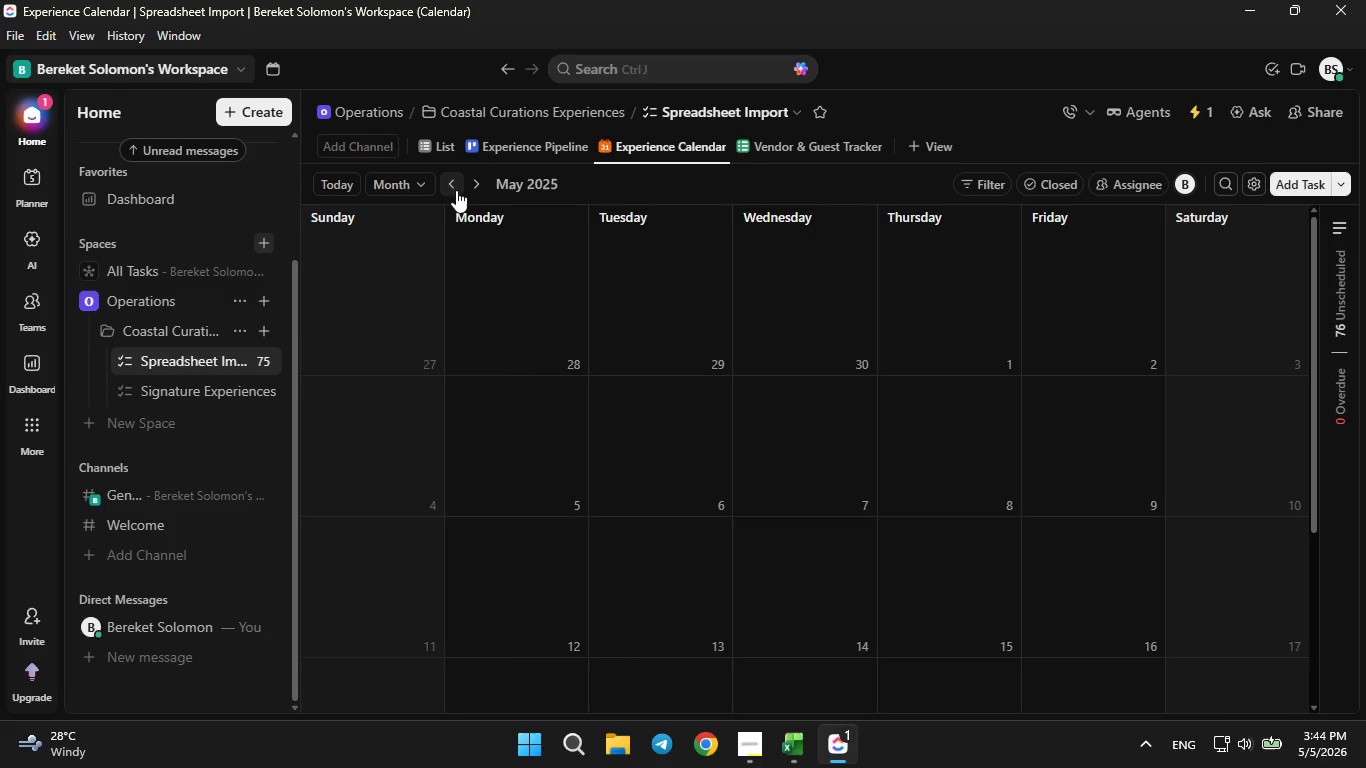 
left_click([456, 190])
 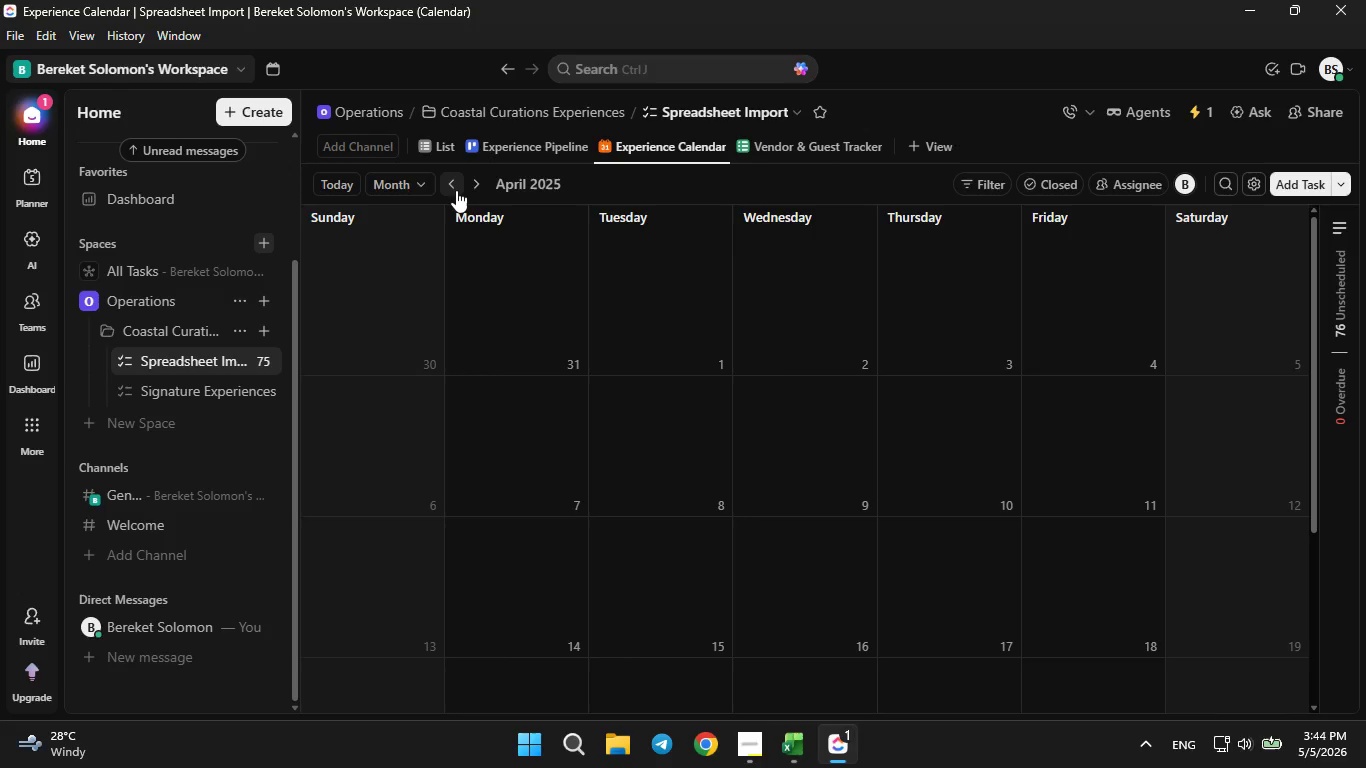 
left_click([456, 190])
 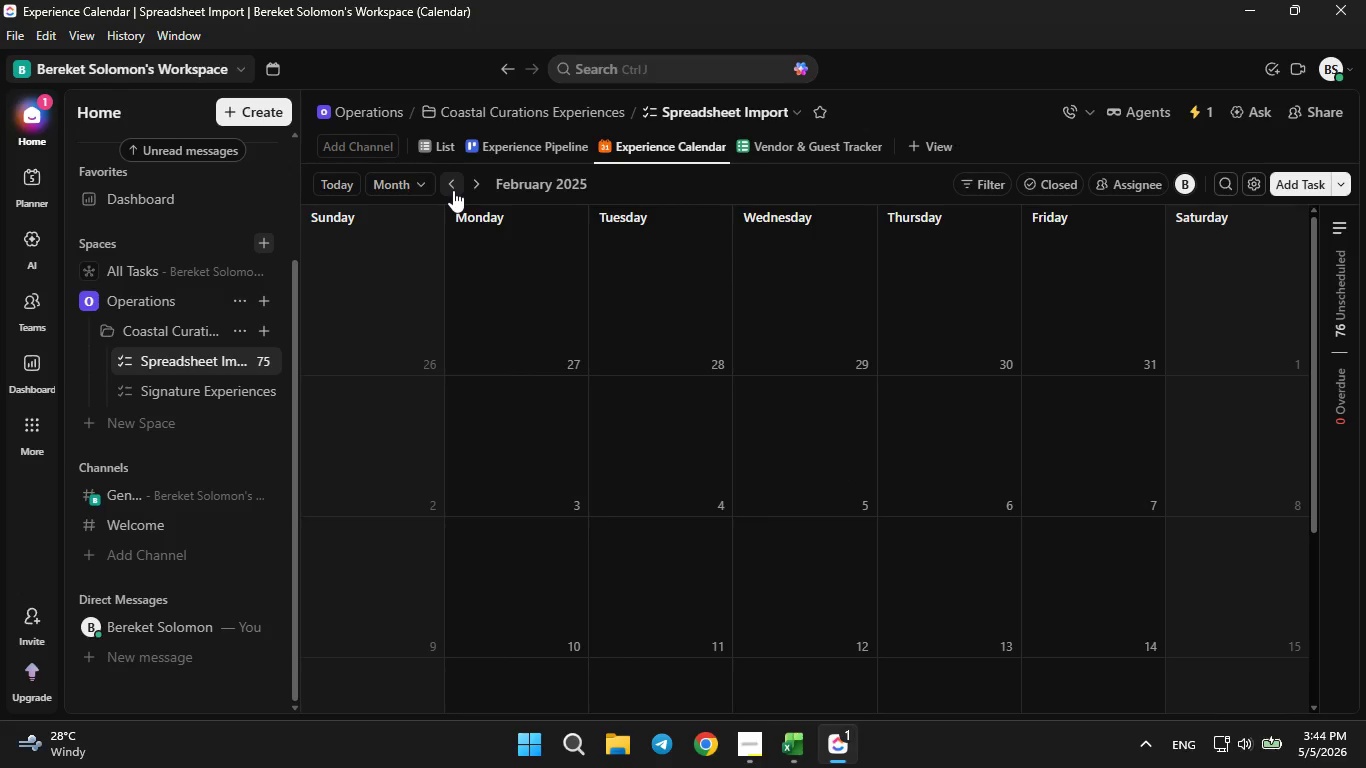 
left_click([453, 190])
 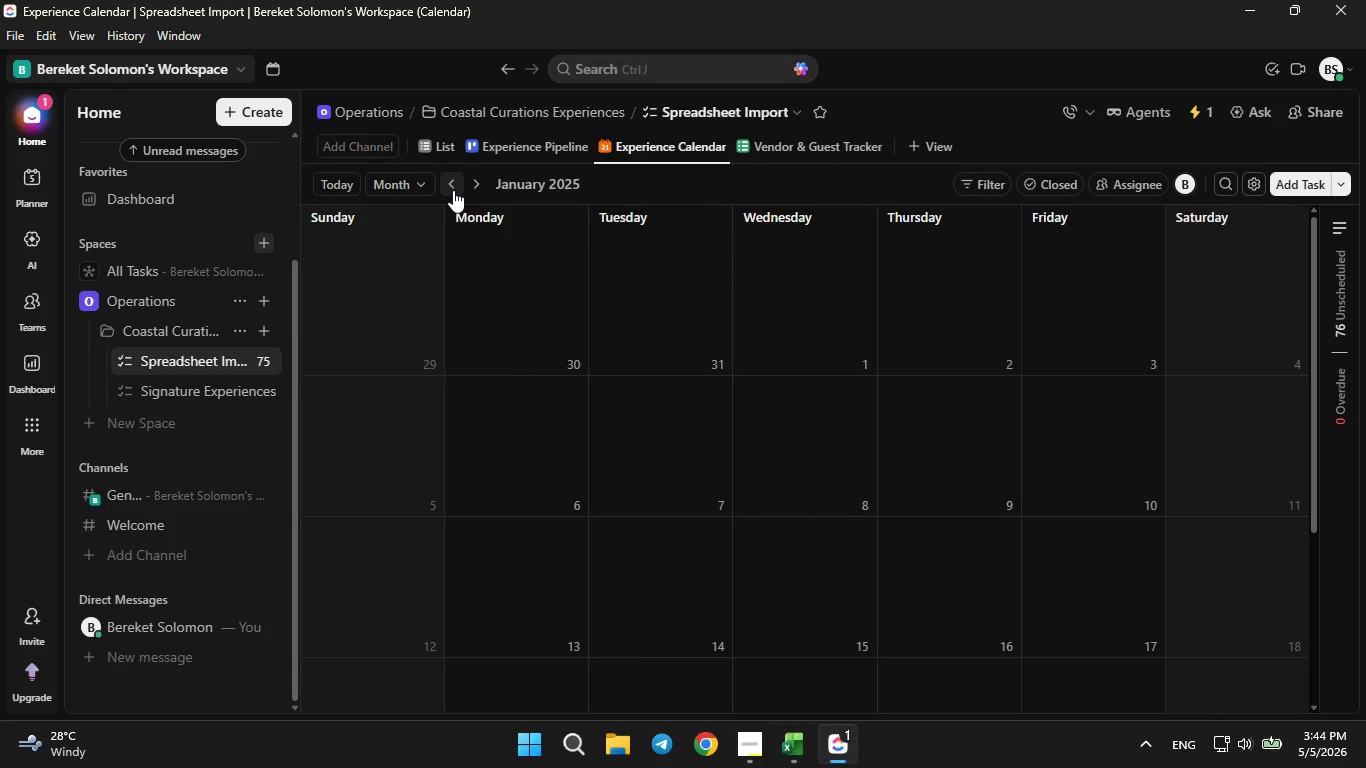 
left_click([453, 190])
 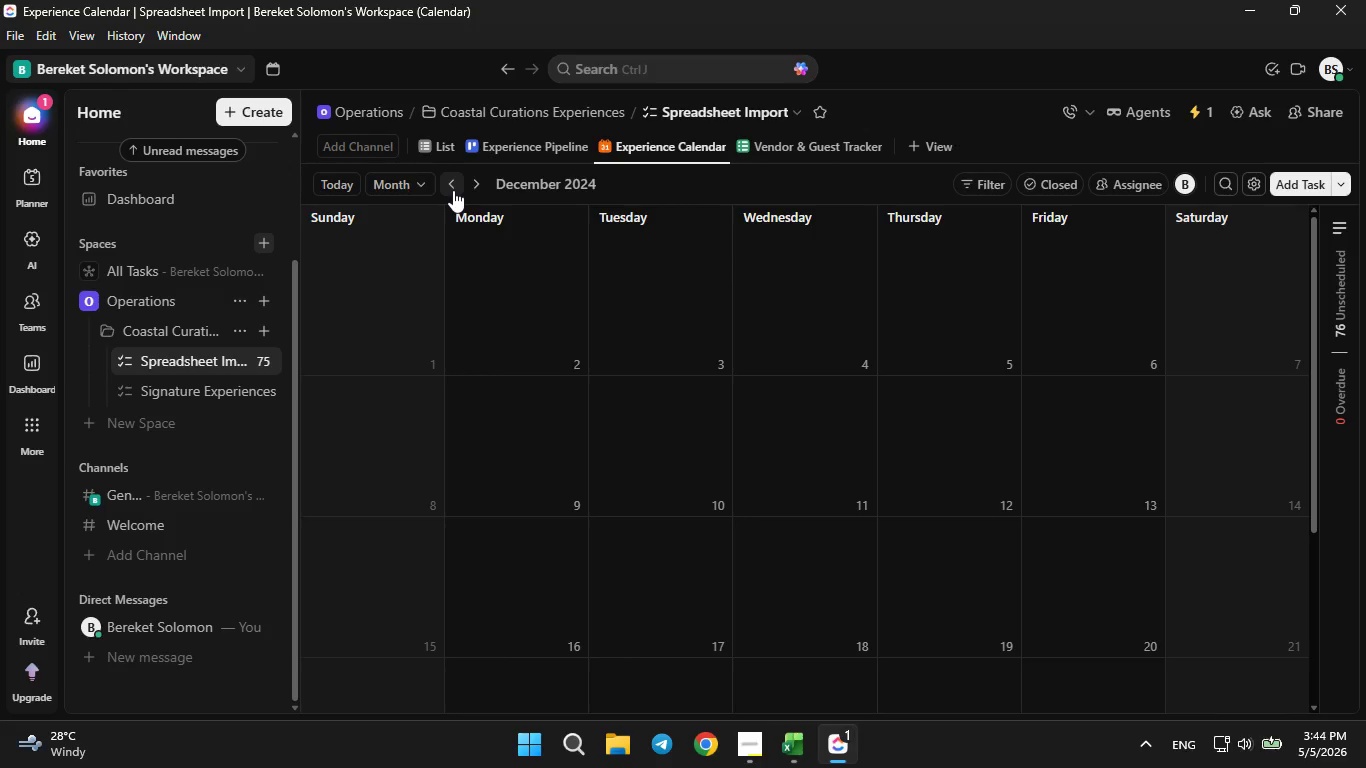 
double_click([453, 190])
 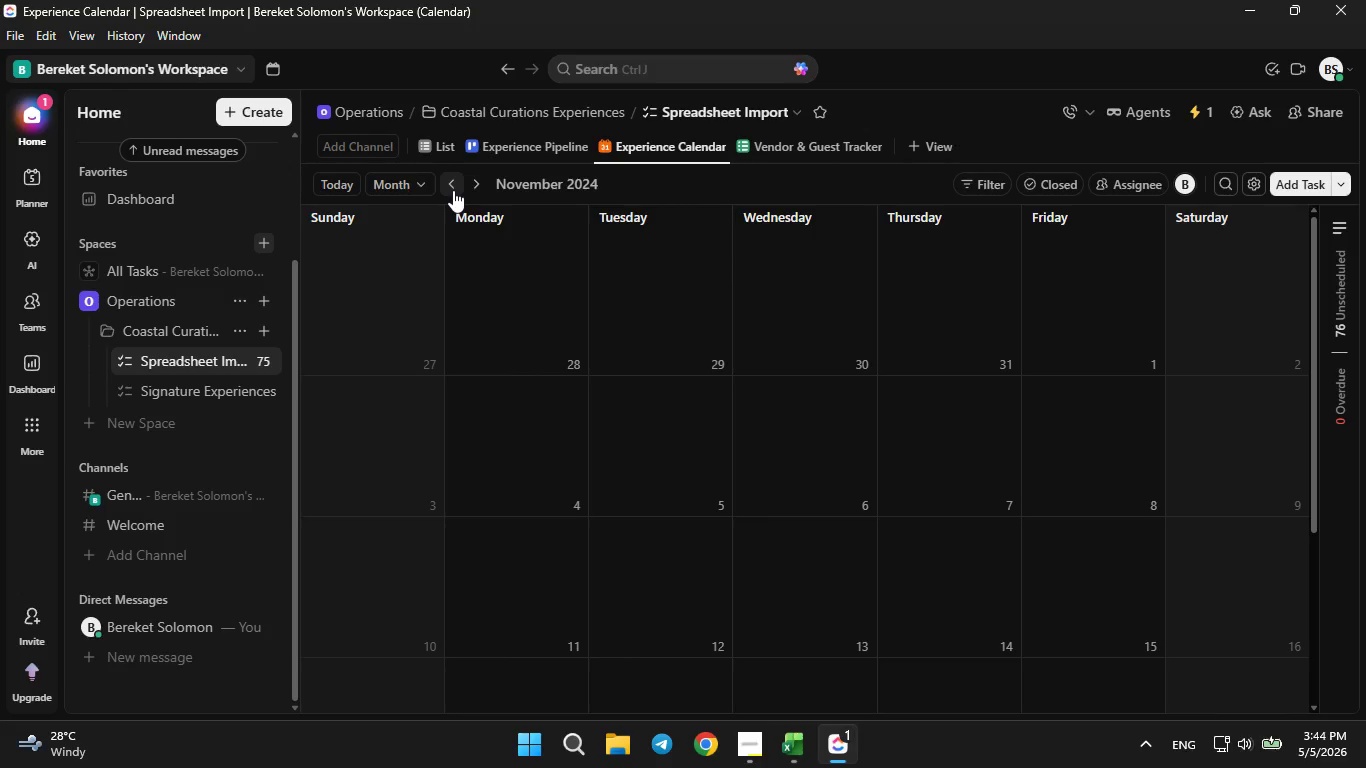 
left_click([453, 190])
 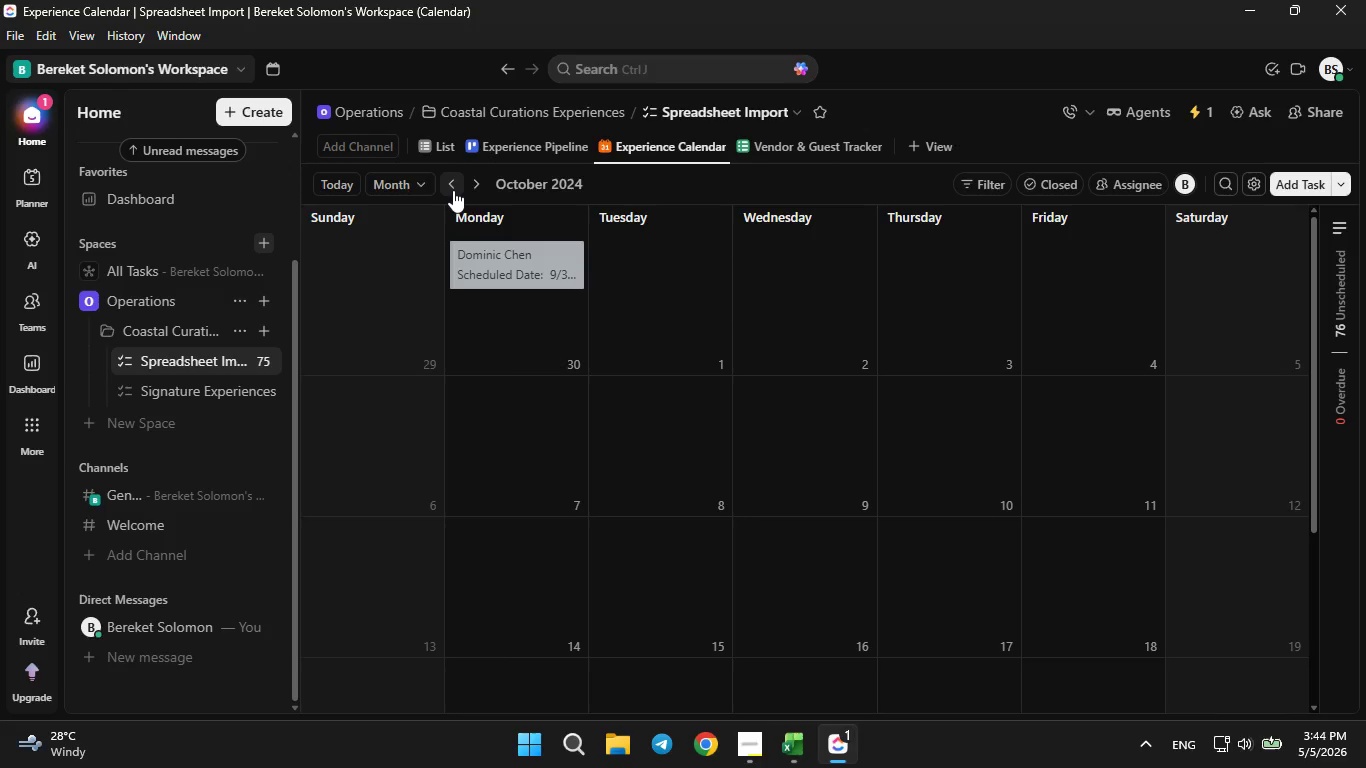 
left_click([453, 190])
 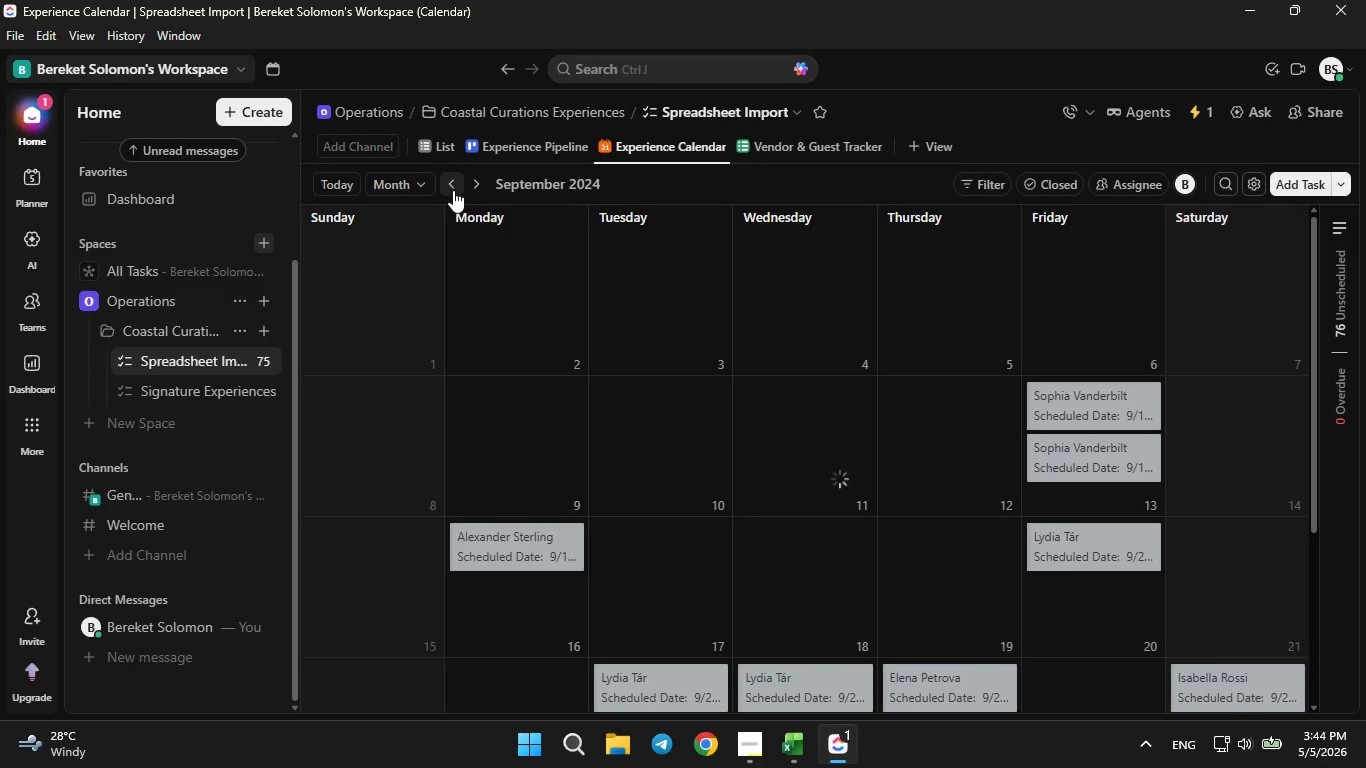 
left_click([453, 190])
 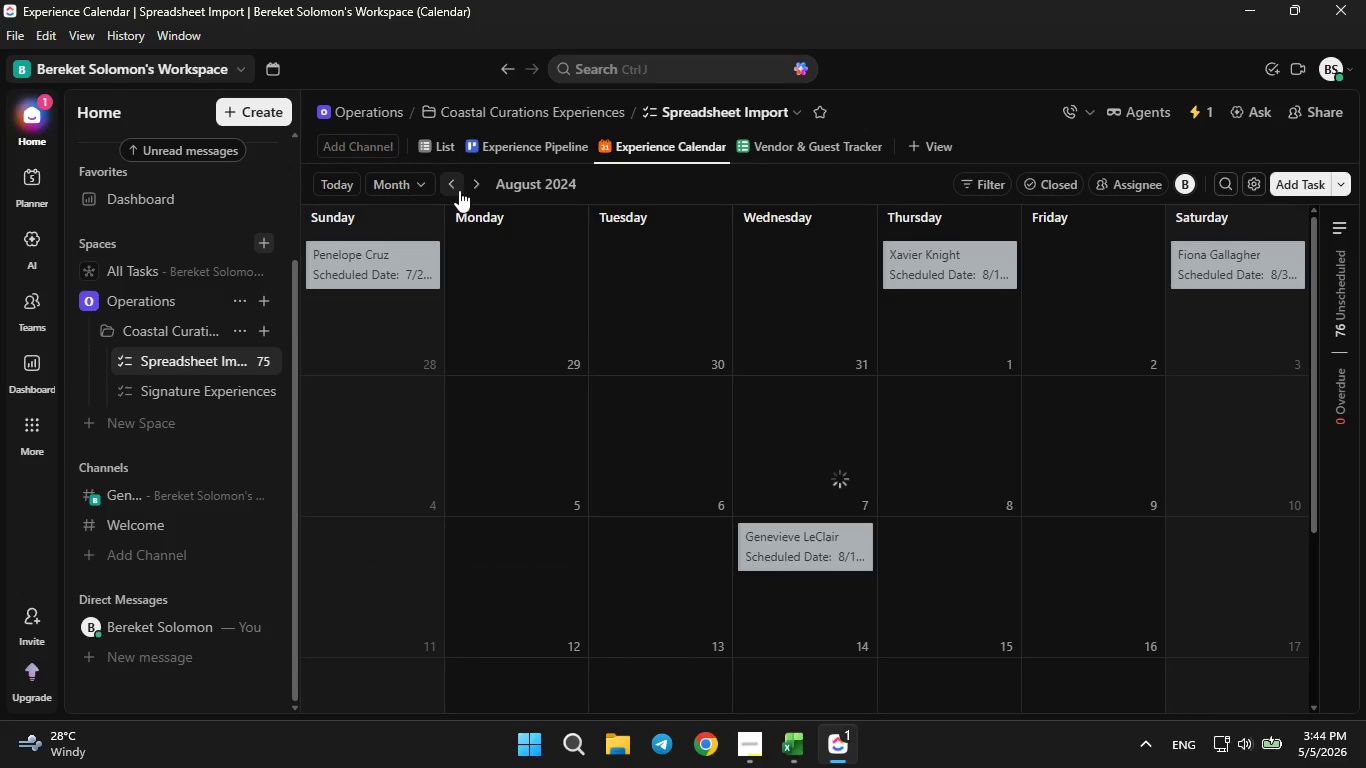 
left_click([474, 190])
 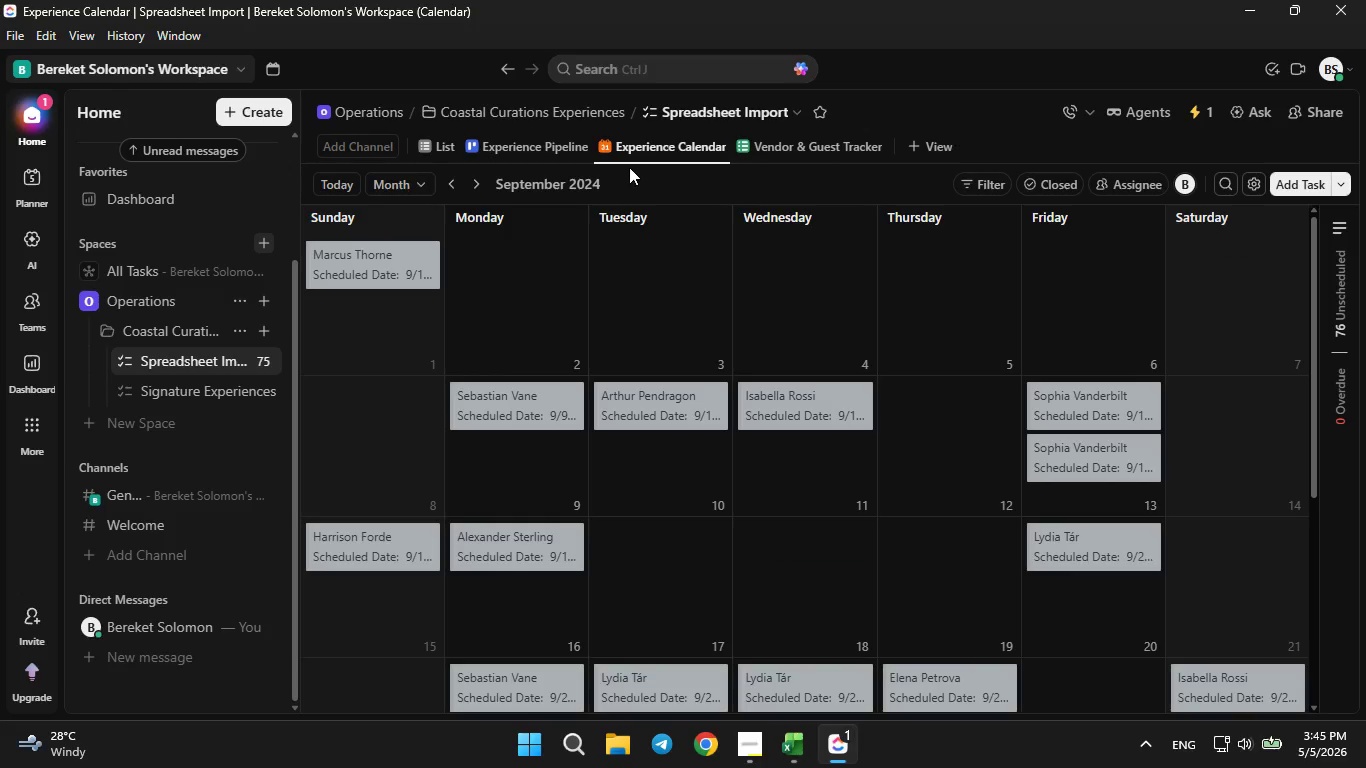 
right_click([646, 138])
 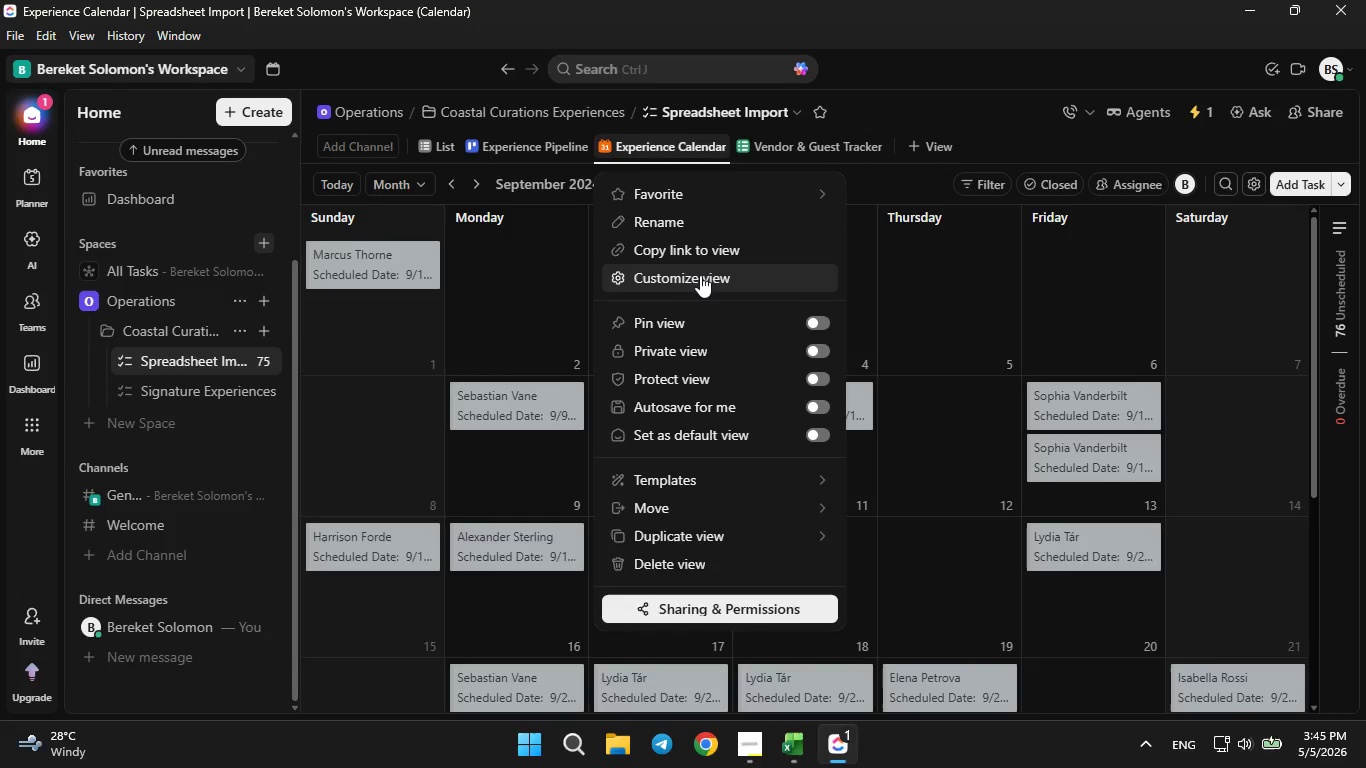 
left_click([700, 275])
 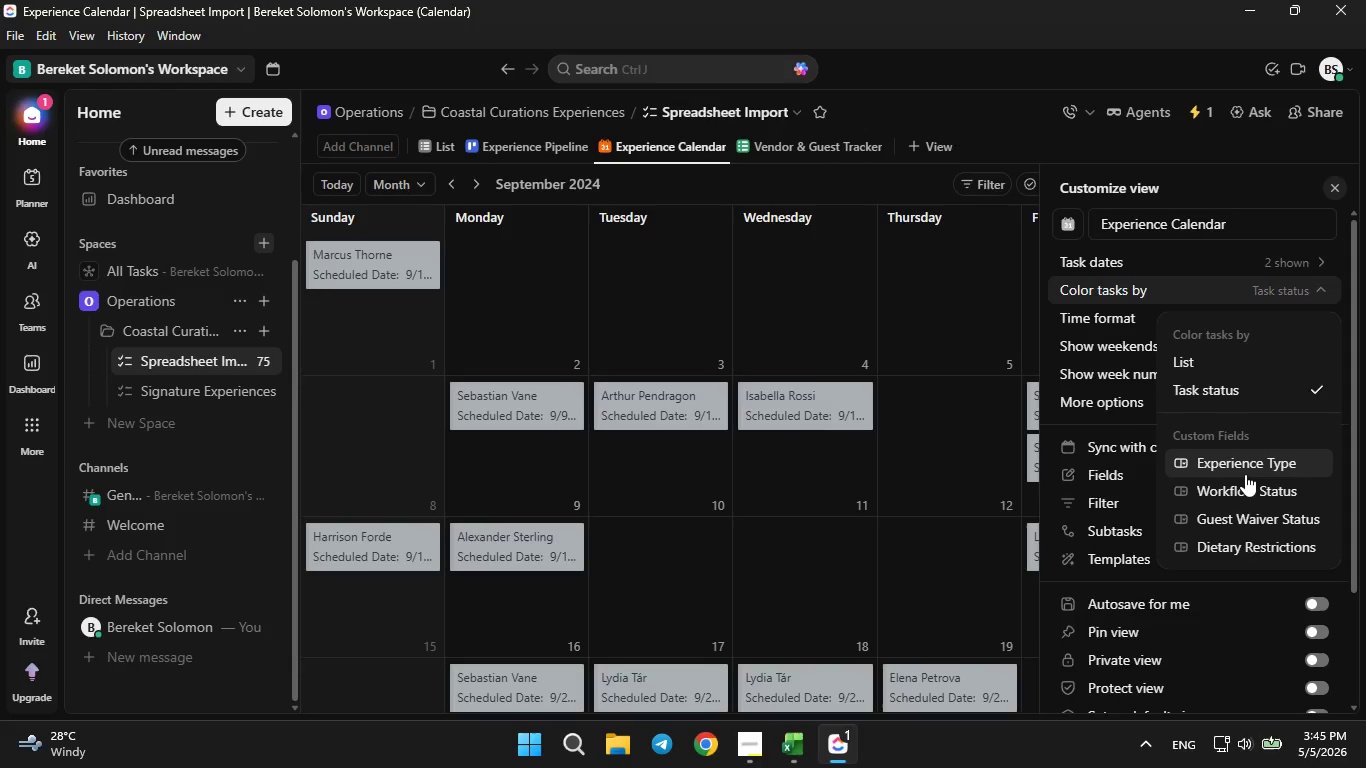 
left_click([1247, 471])
 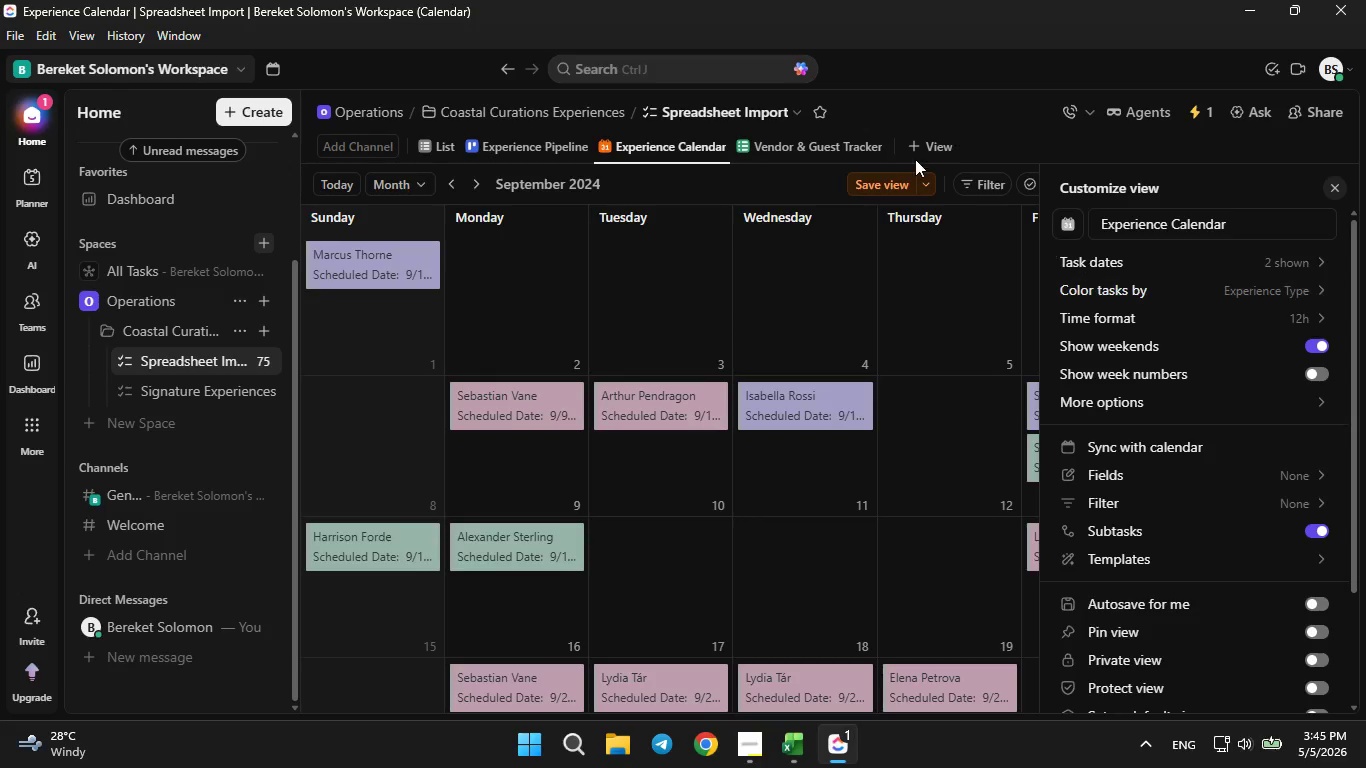 
left_click([863, 192])
 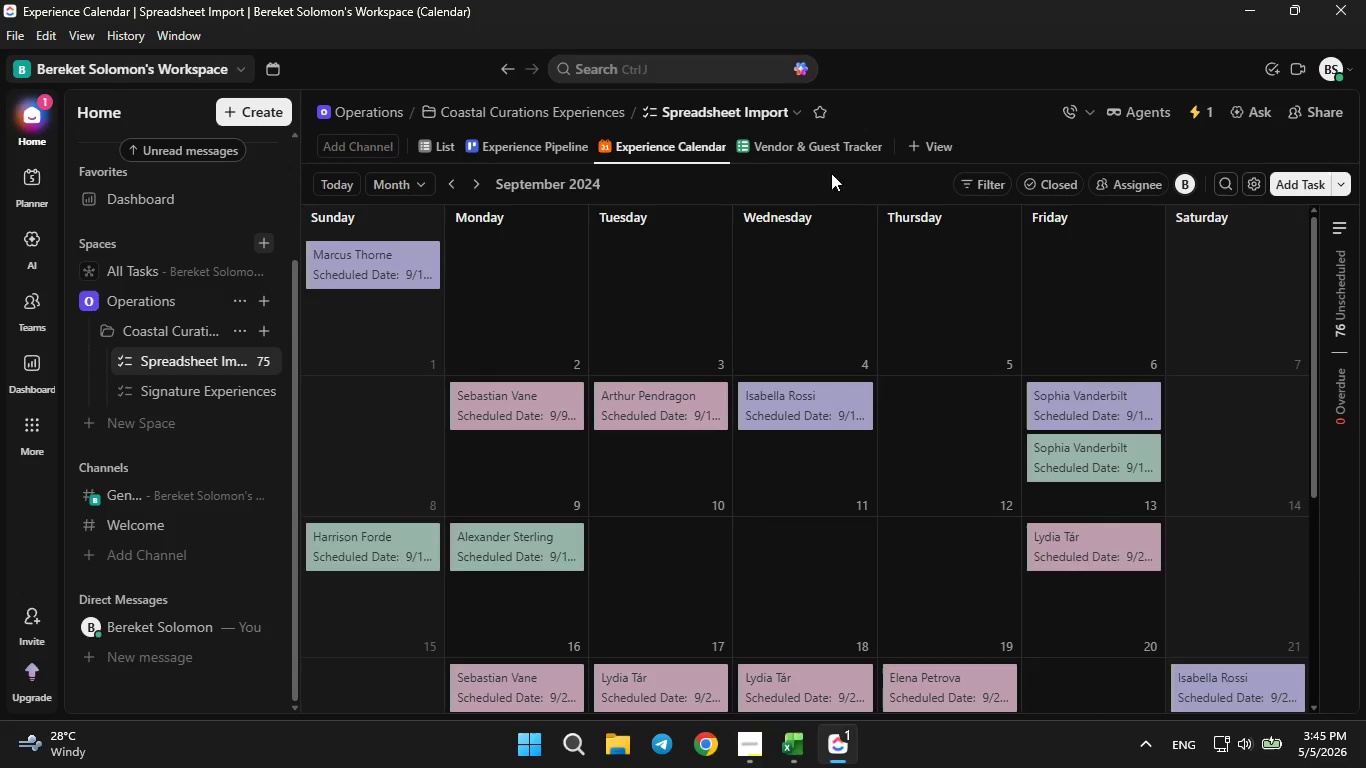 
left_click([796, 144])
 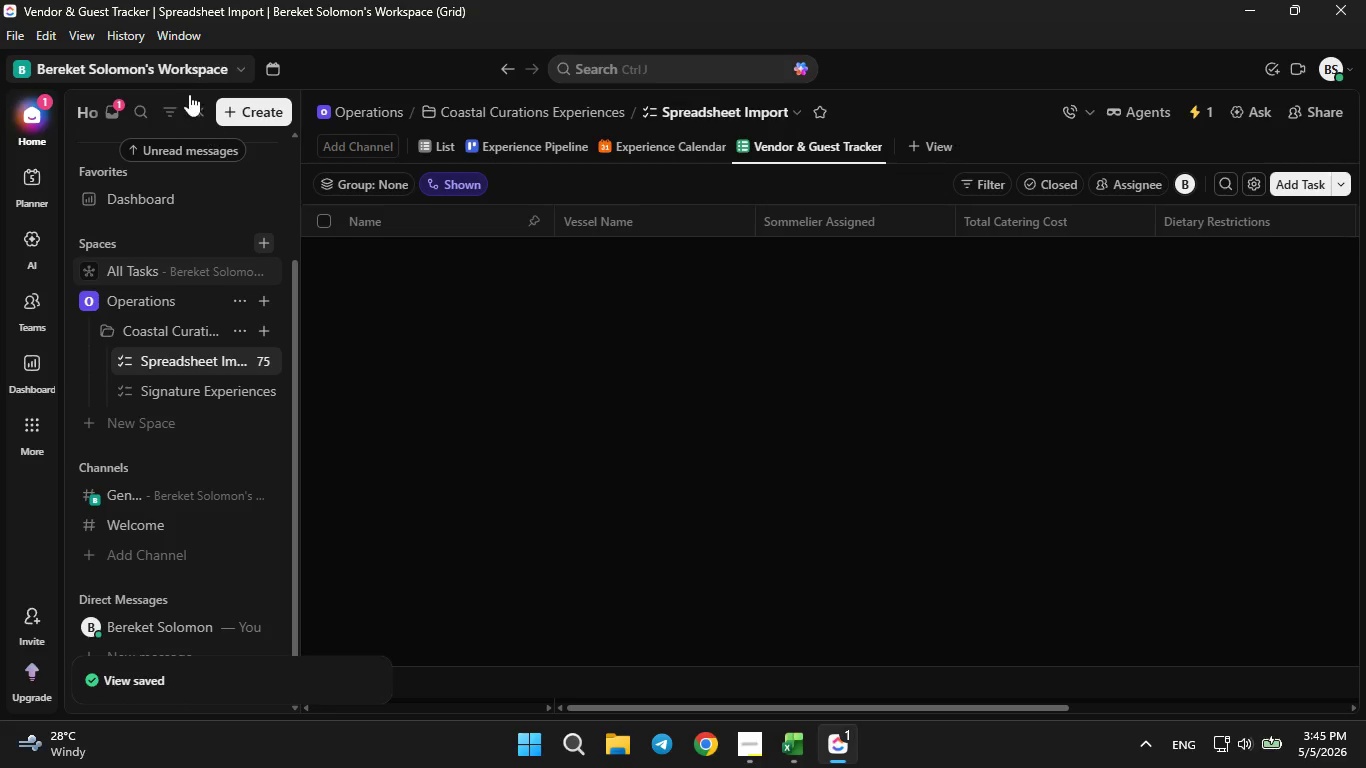 
left_click([195, 101])
 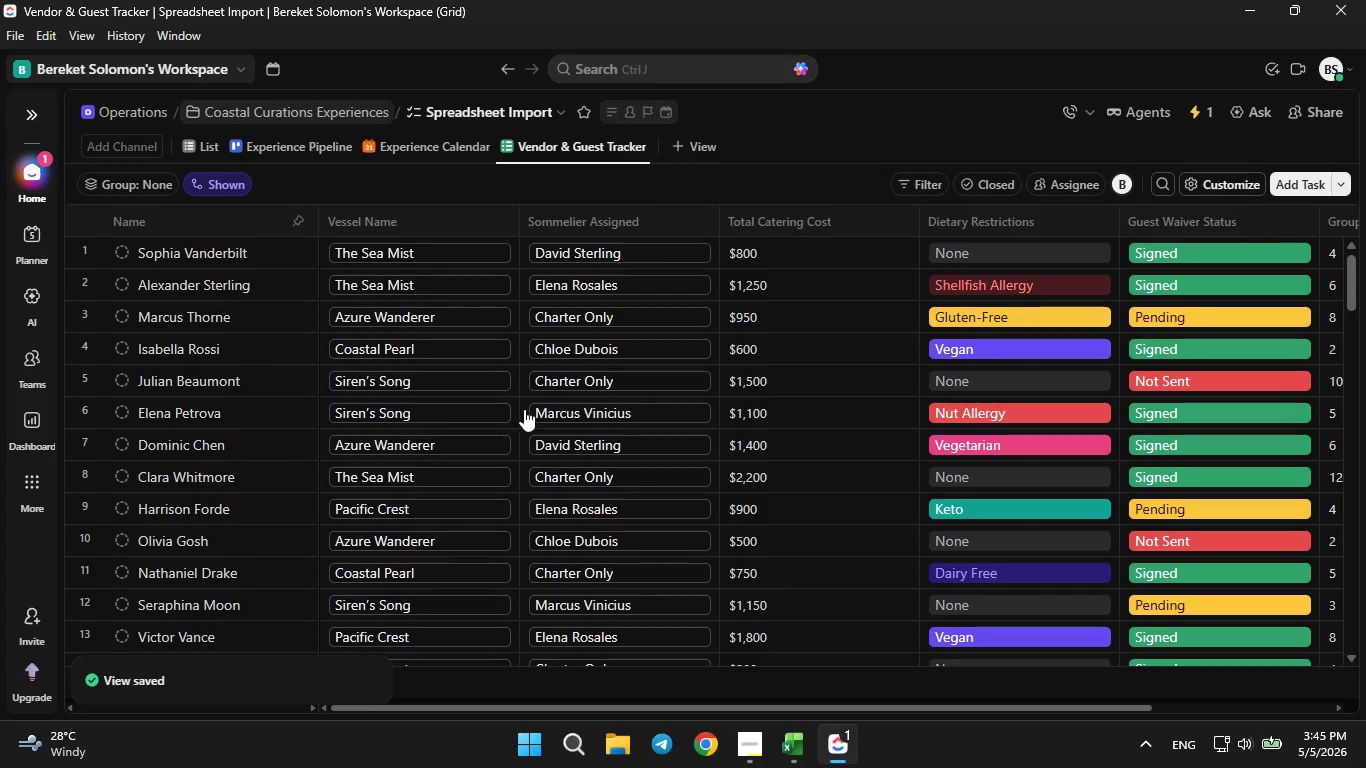 
scroll: coordinate [551, 404], scroll_direction: down, amount: 20.0
 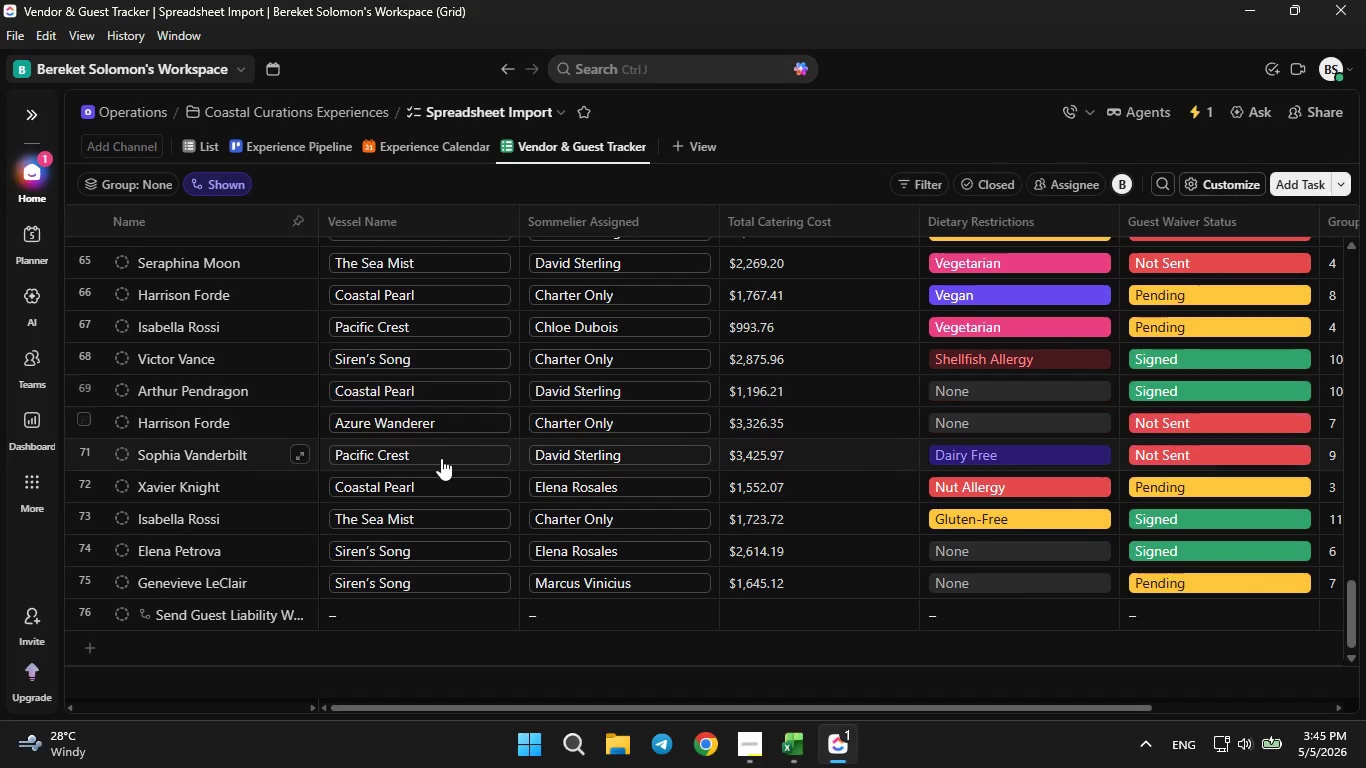 
scroll: coordinate [457, 453], scroll_direction: up, amount: 25.0
 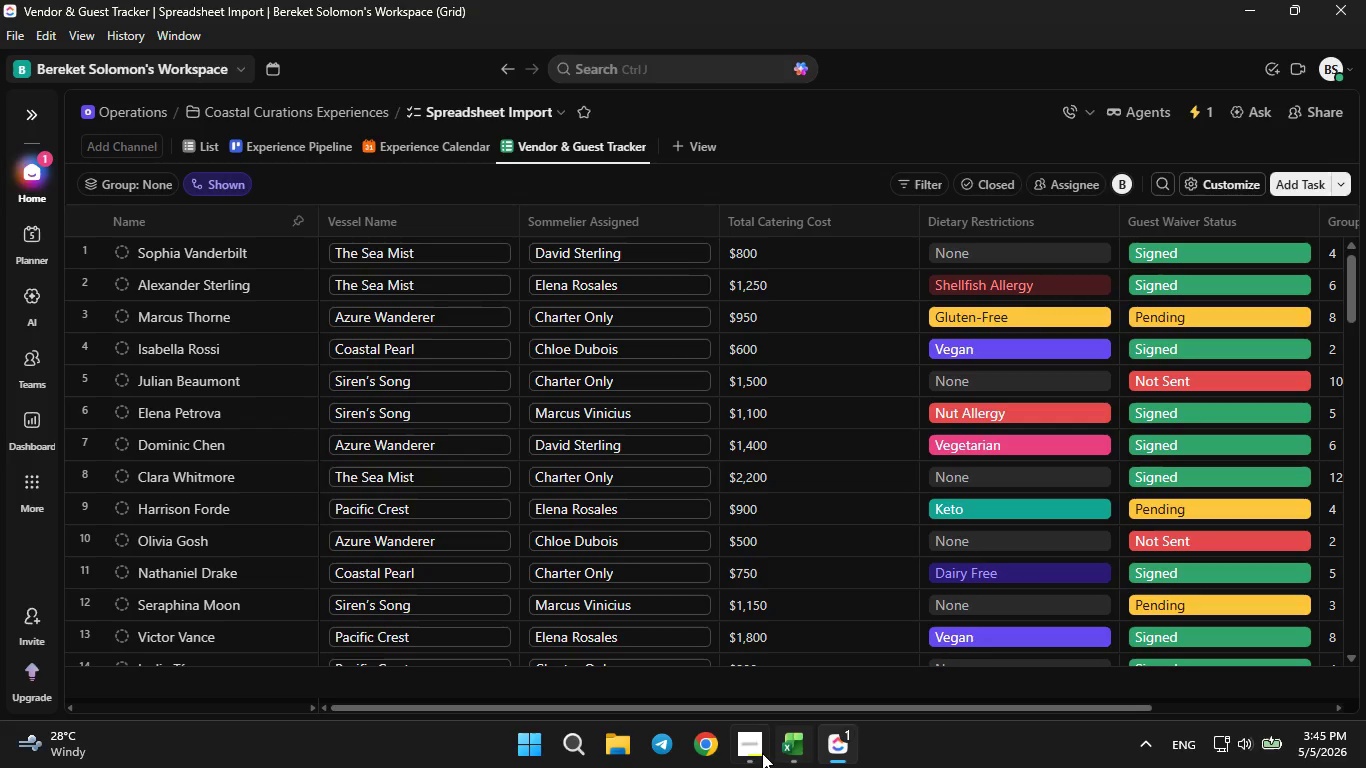 
left_click([756, 748])